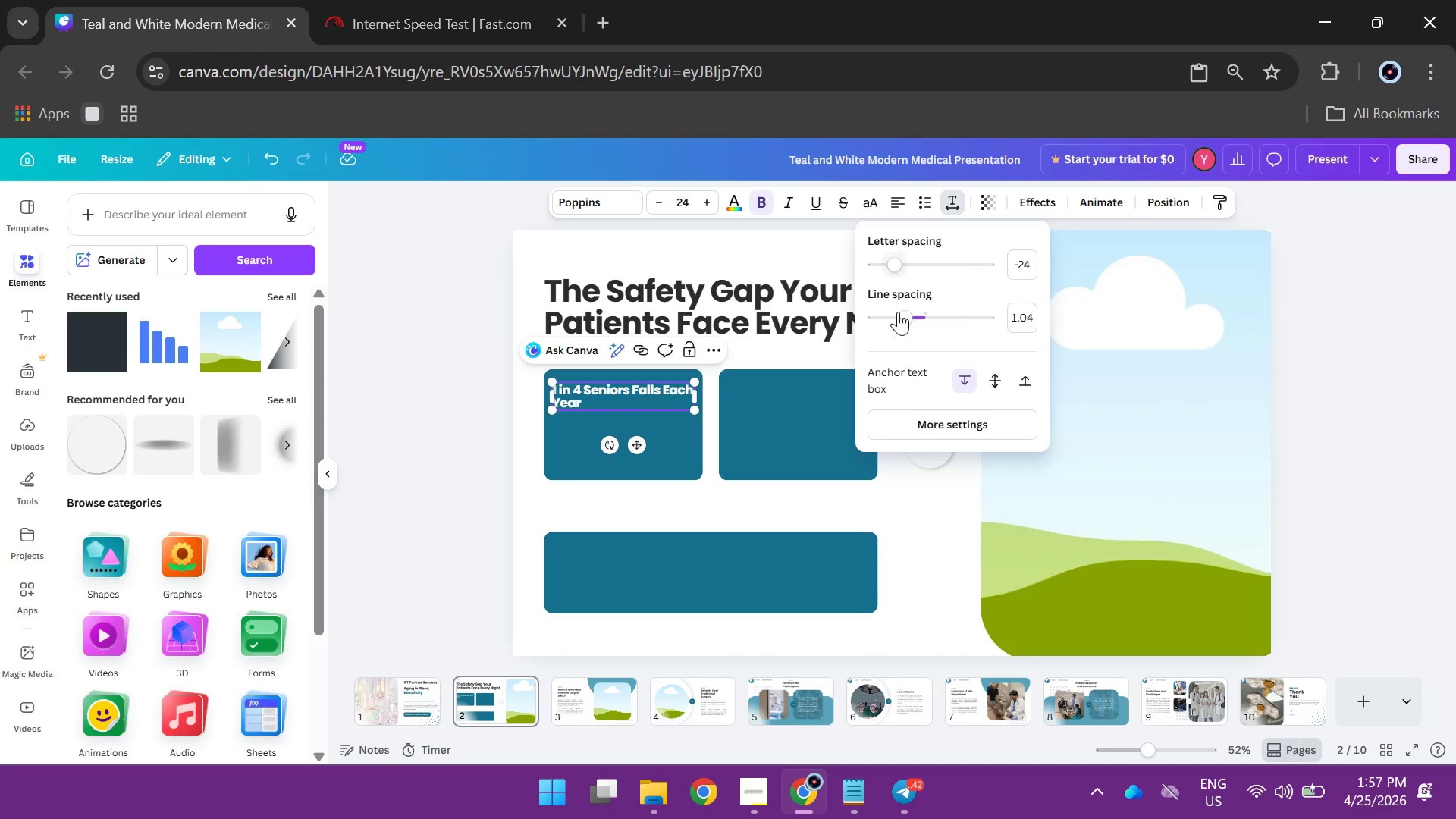 
left_click_drag(start_coordinate=[902, 318], to_coordinate=[916, 322])
 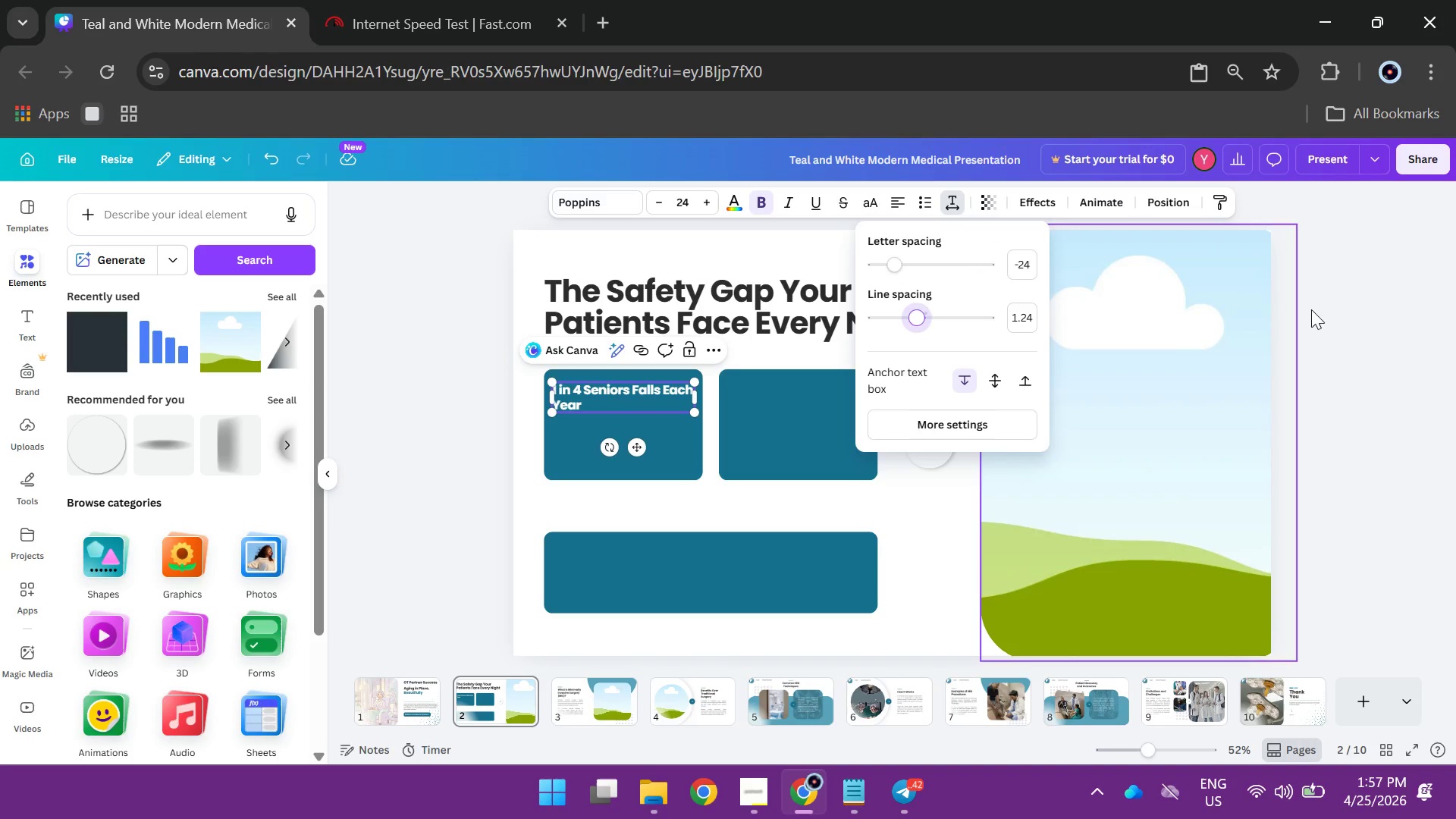 
left_click([1373, 309])
 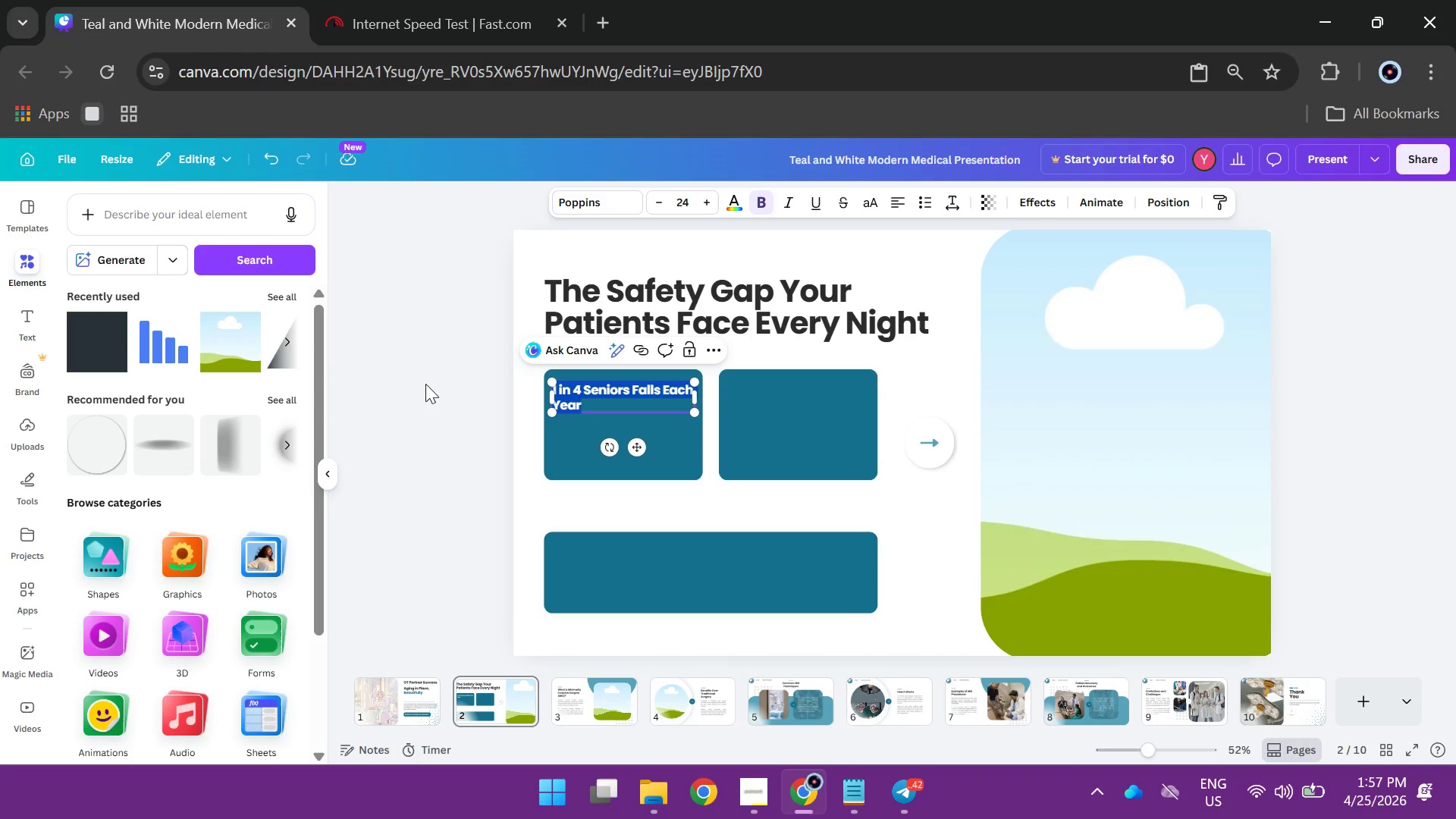 
left_click([425, 384])
 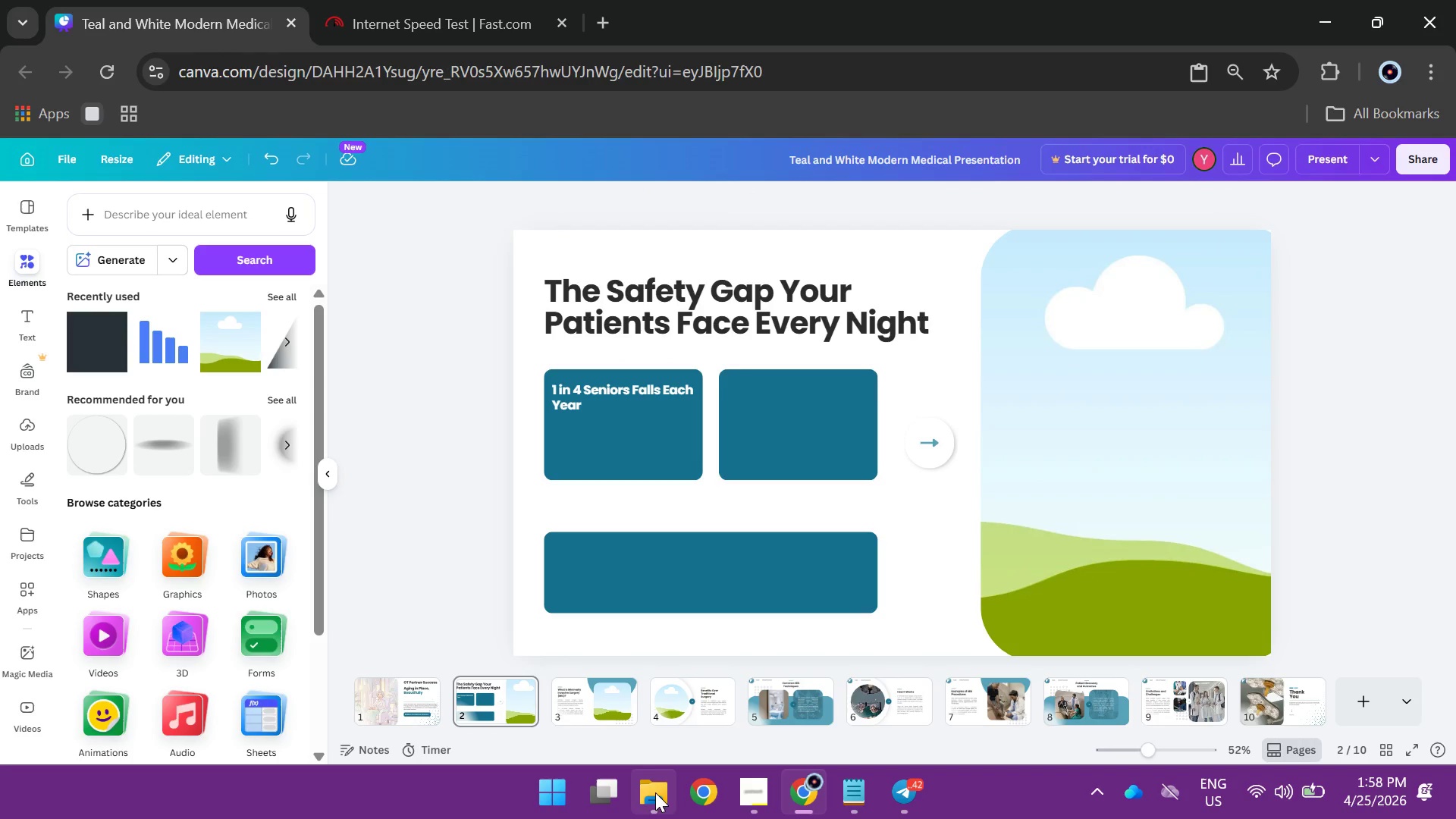 
left_click([614, 704])
 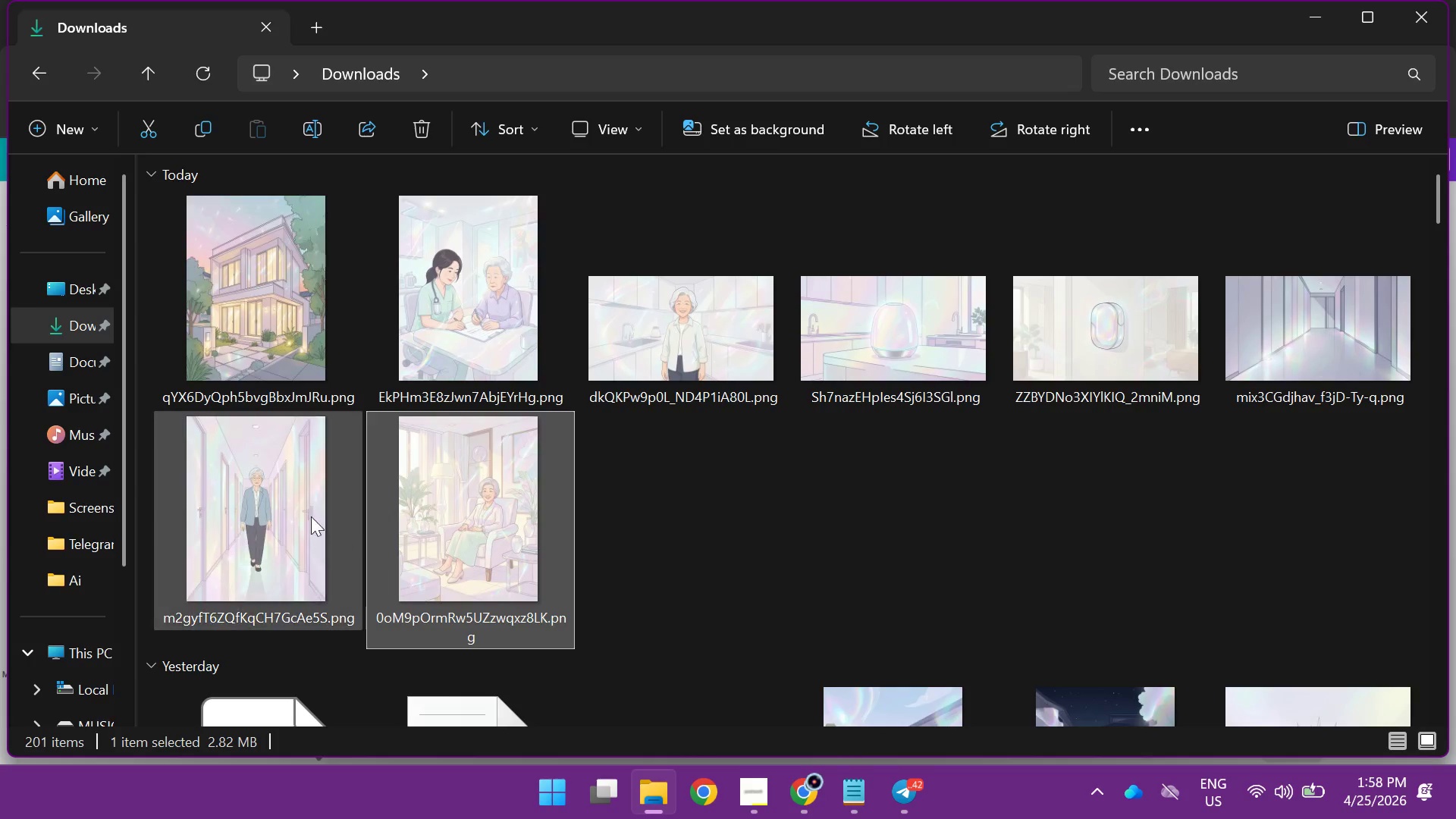 
left_click([302, 509])
 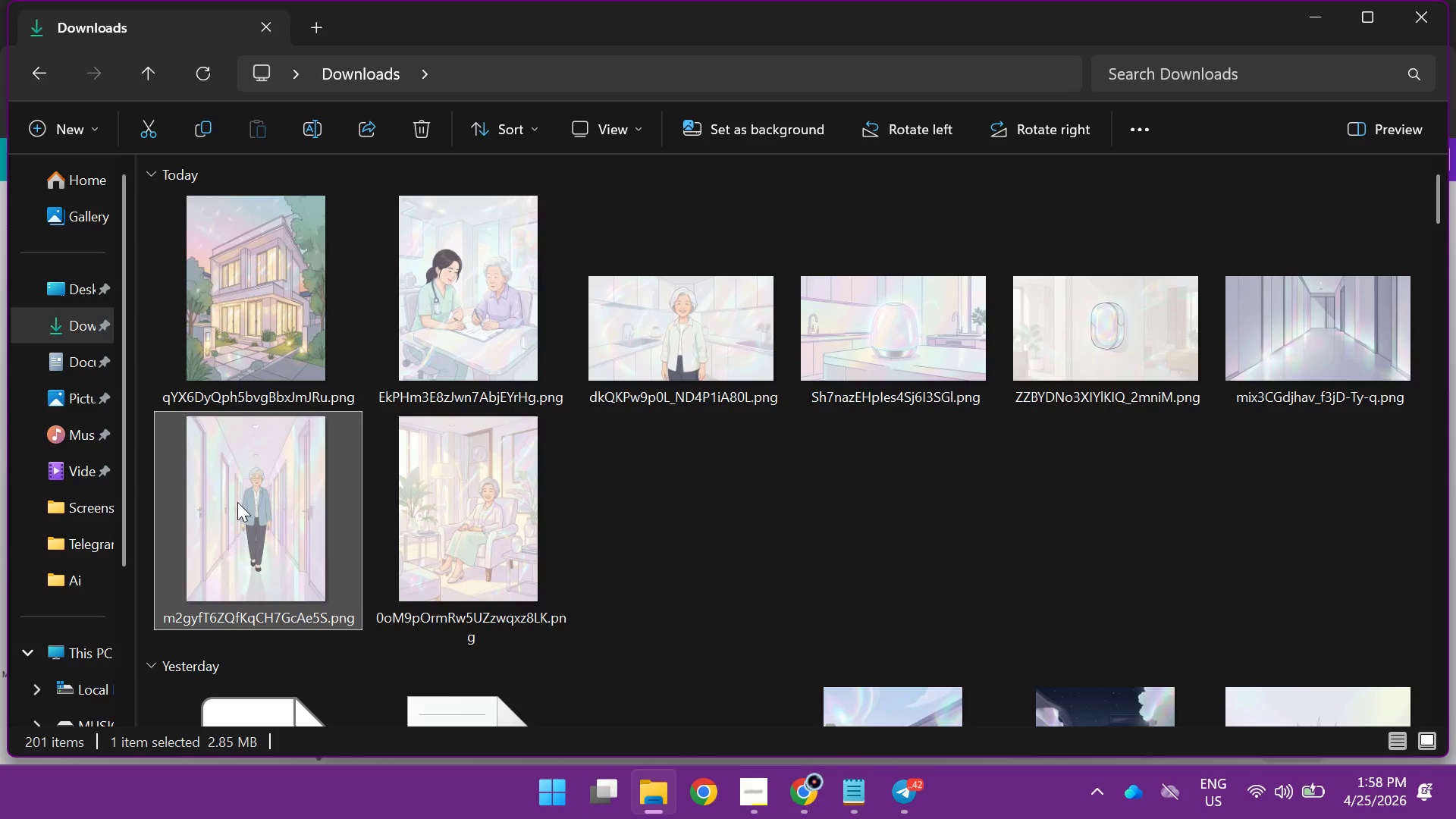 
left_click_drag(start_coordinate=[237, 502], to_coordinate=[1093, 463])
 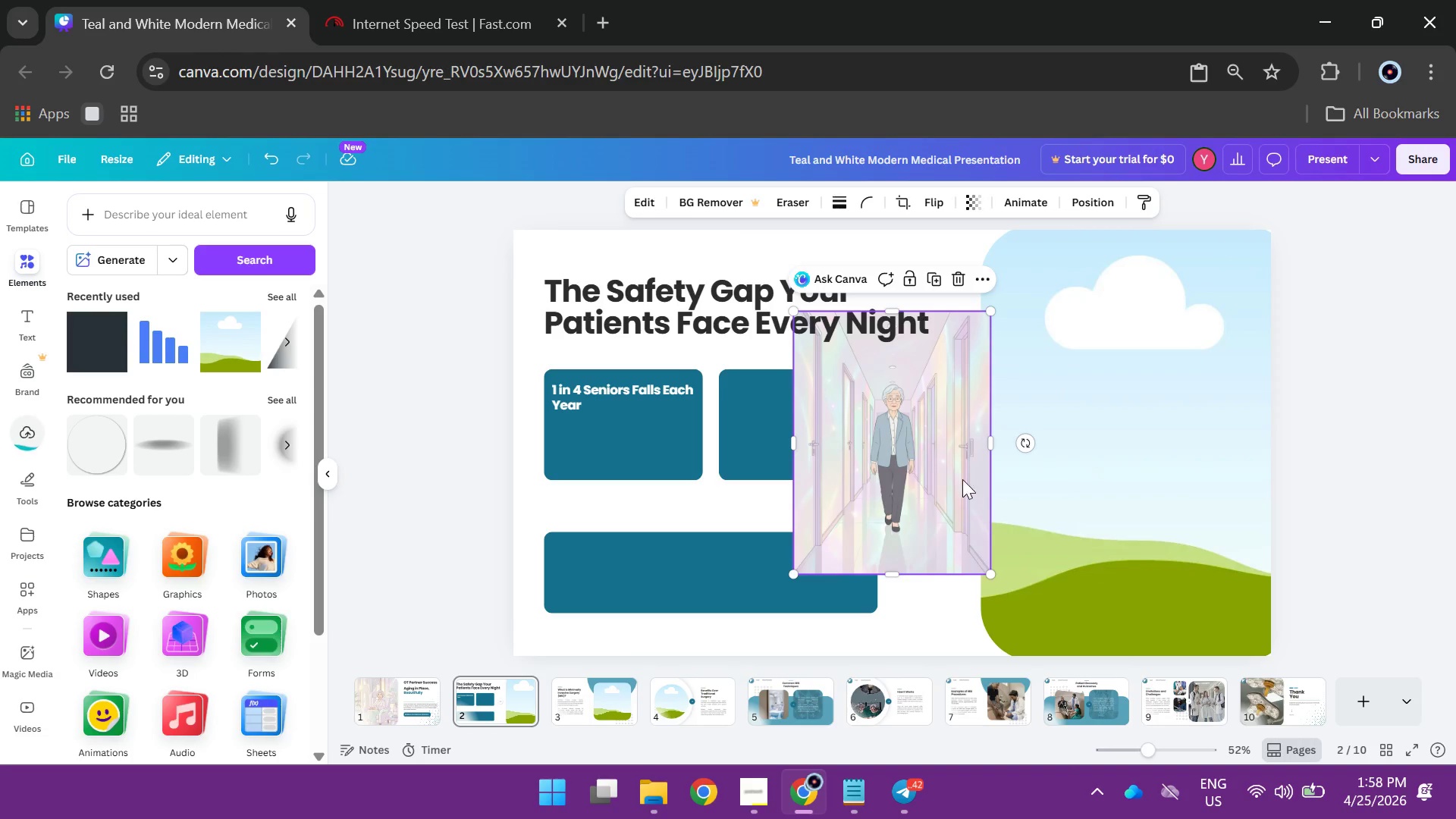 
left_click_drag(start_coordinate=[896, 485], to_coordinate=[1042, 473])
 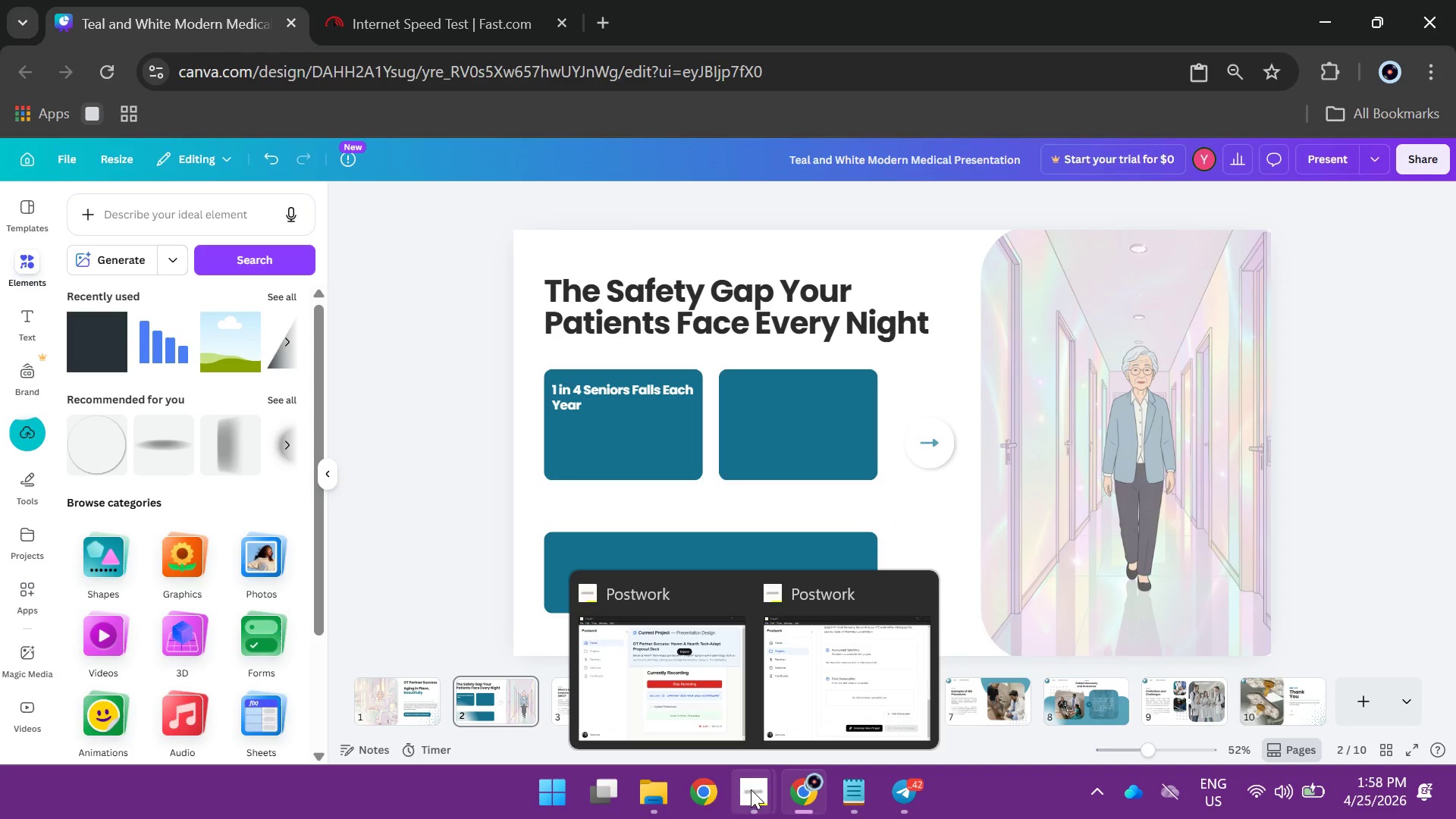 
mouse_move([694, 701])
 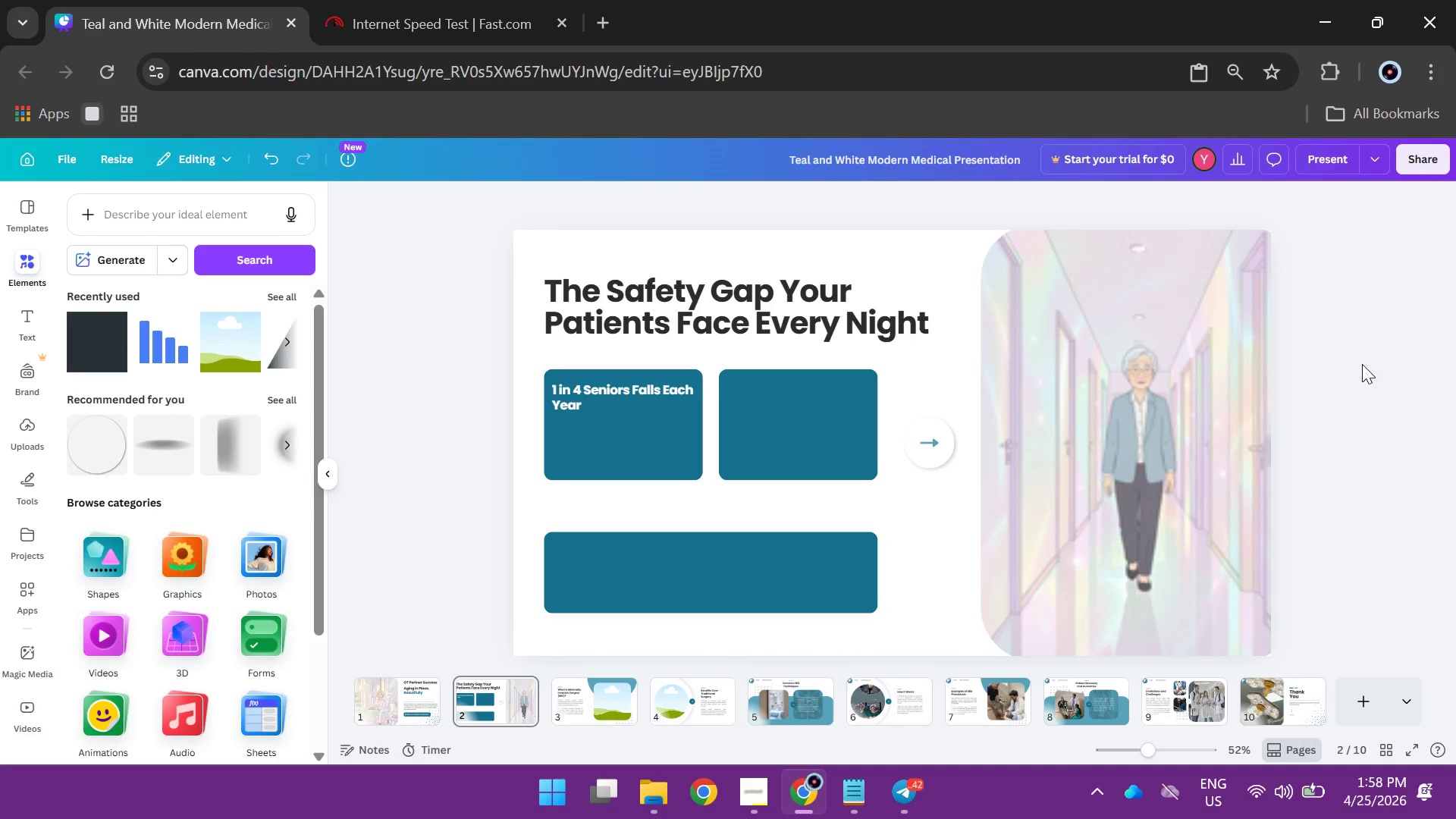 
wait(6.08)
 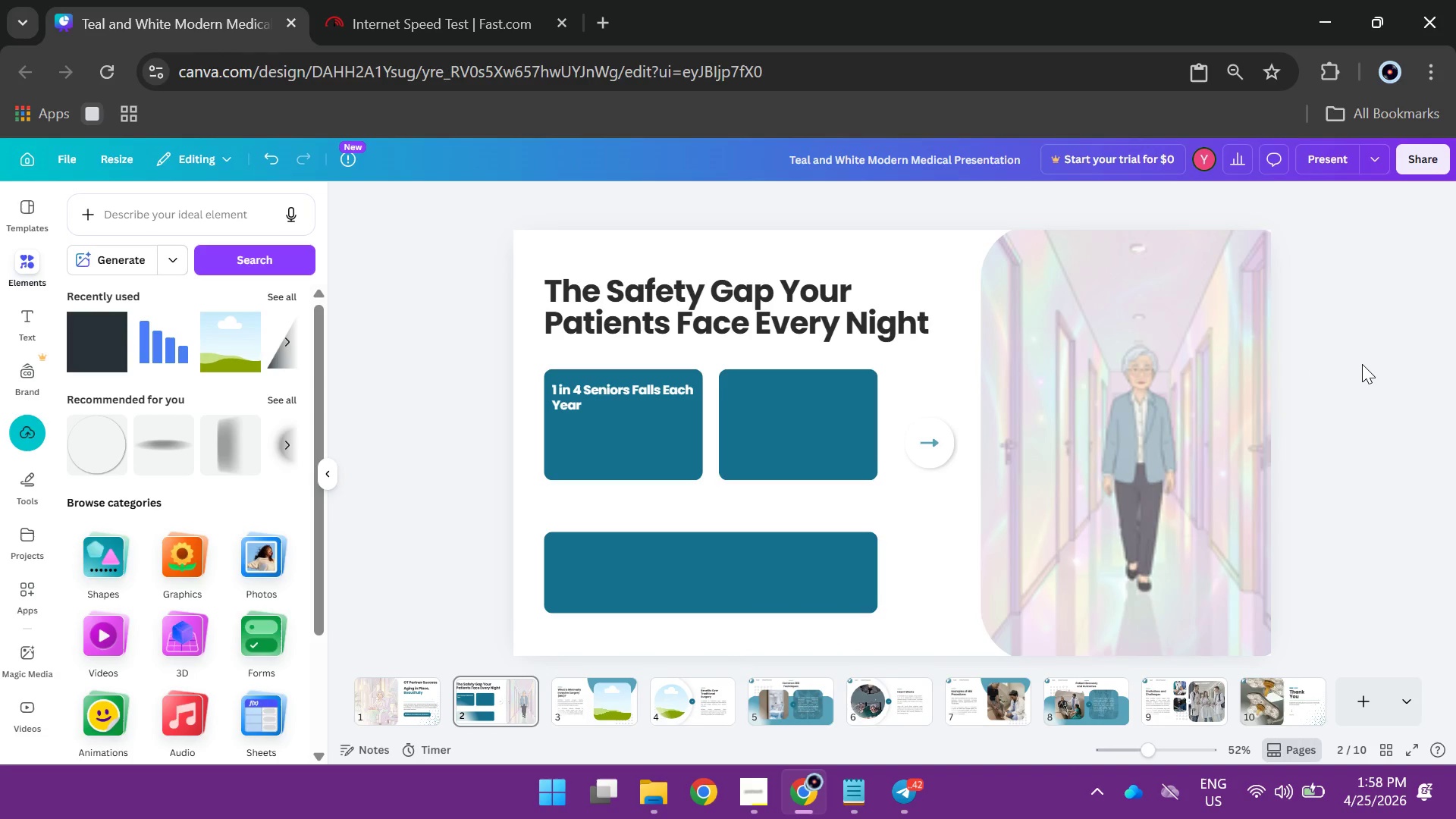 
left_click([582, 383])
 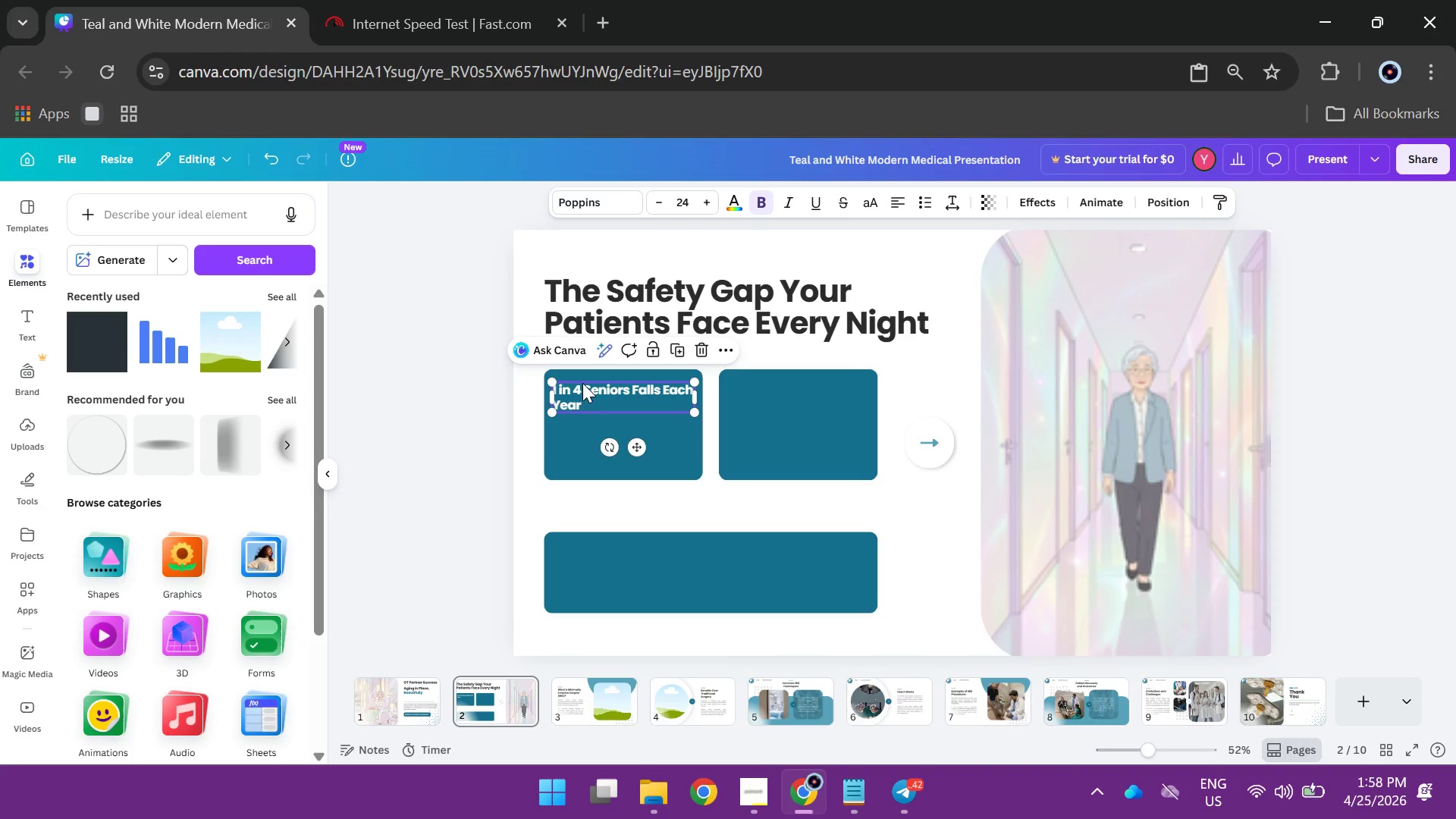 
right_click([582, 383])
 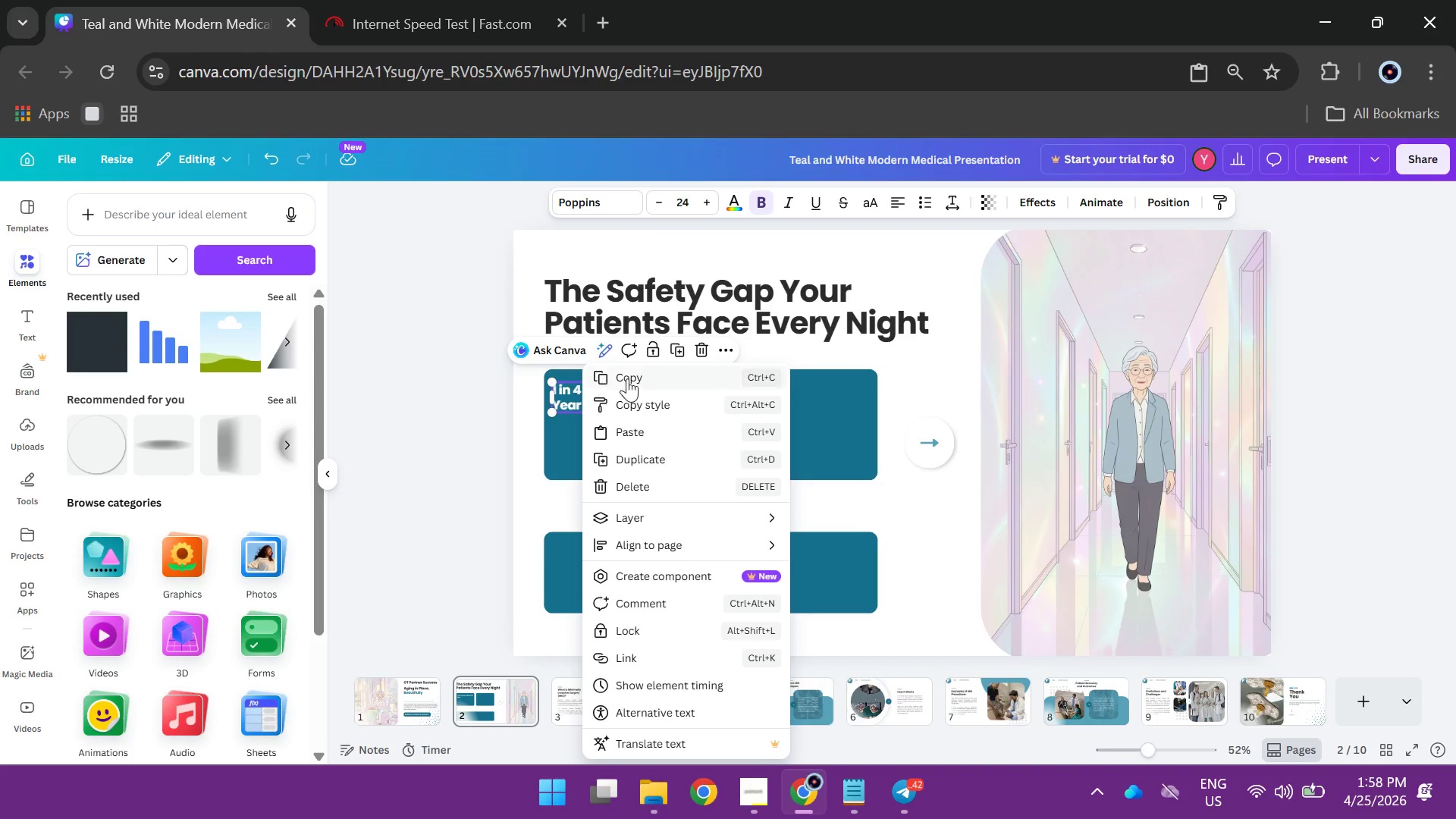 
left_click([627, 378])
 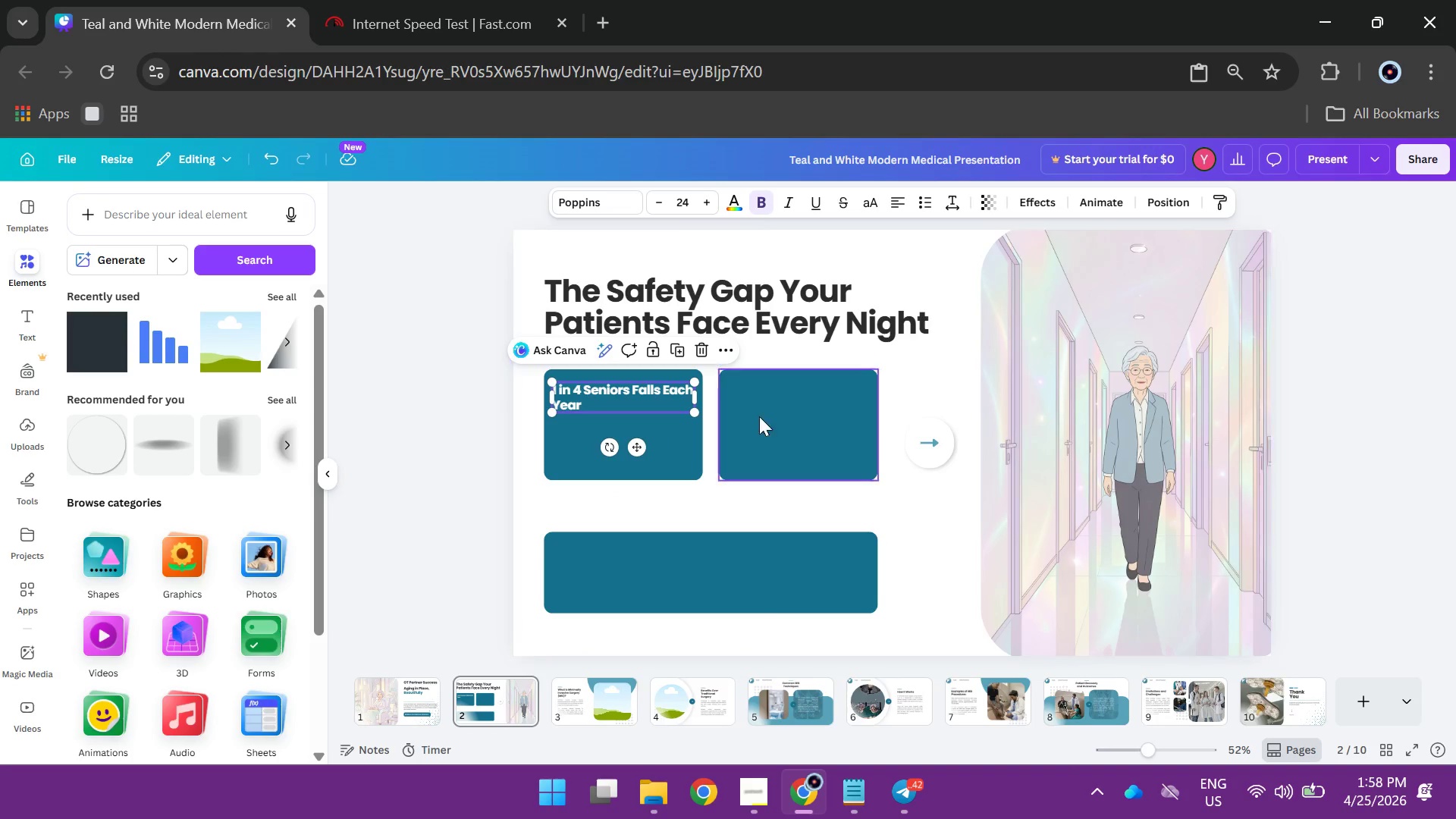 
right_click([771, 417])
 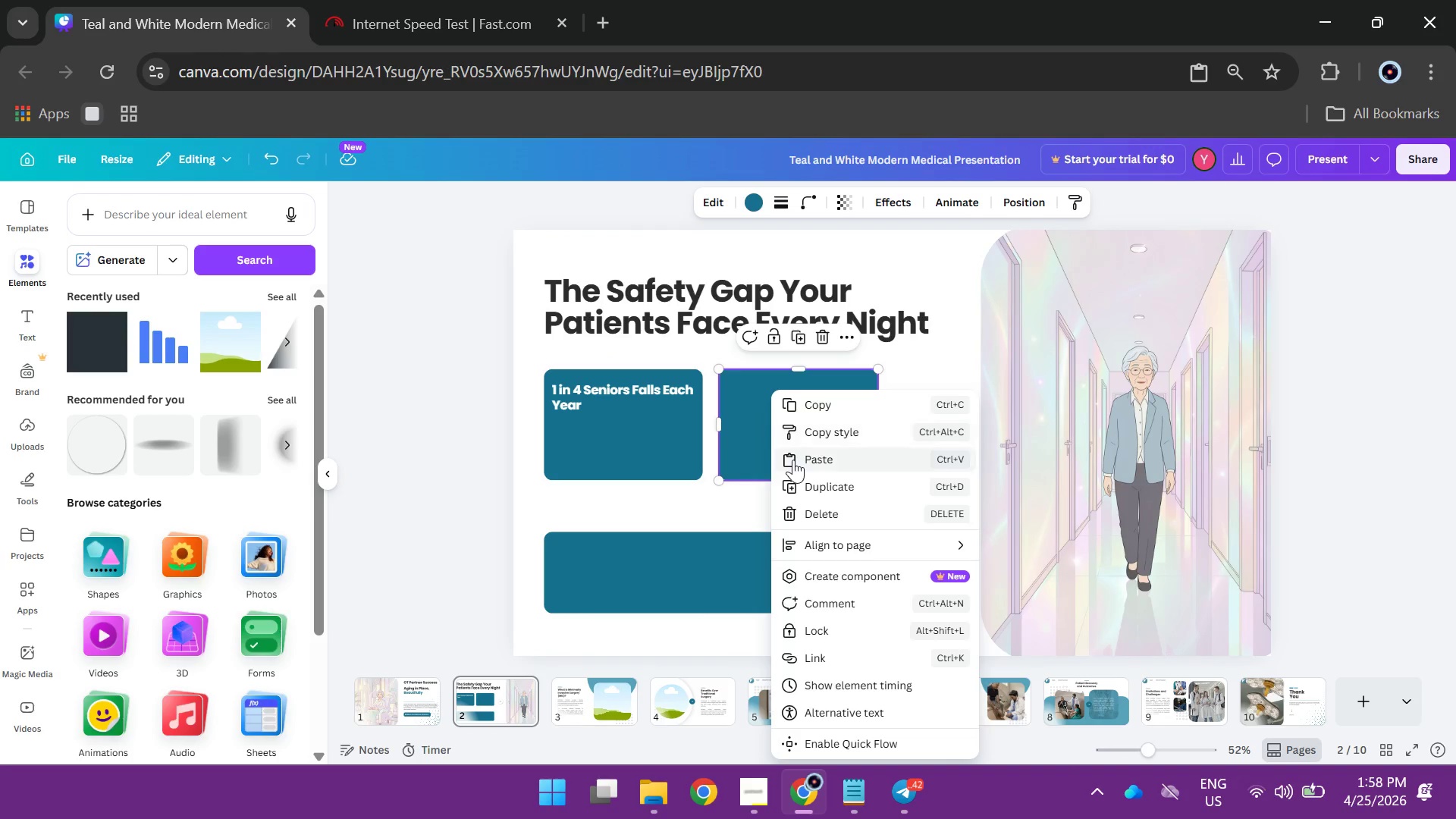 
left_click([795, 464])
 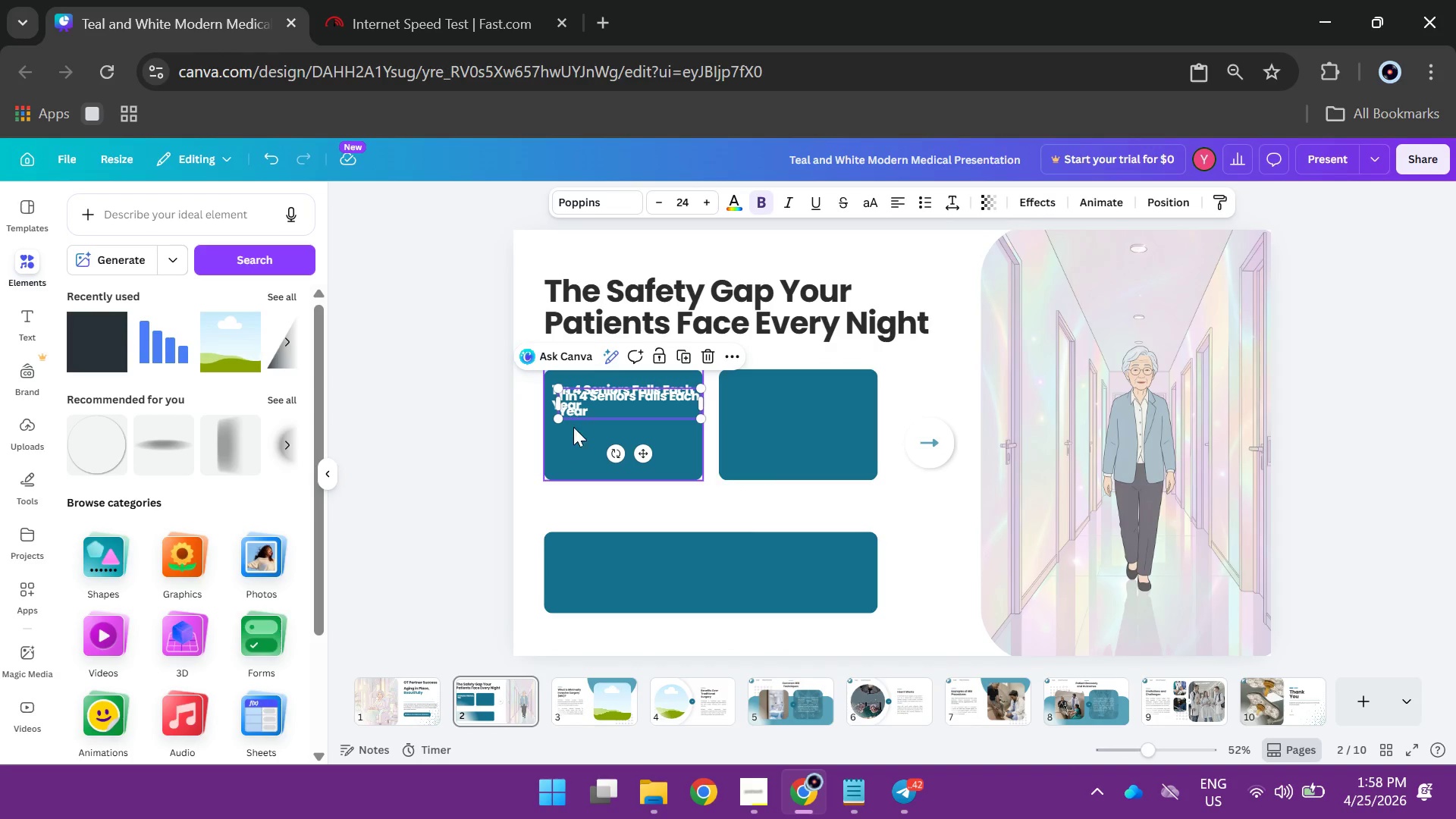 
left_click_drag(start_coordinate=[578, 408], to_coordinate=[745, 406])
 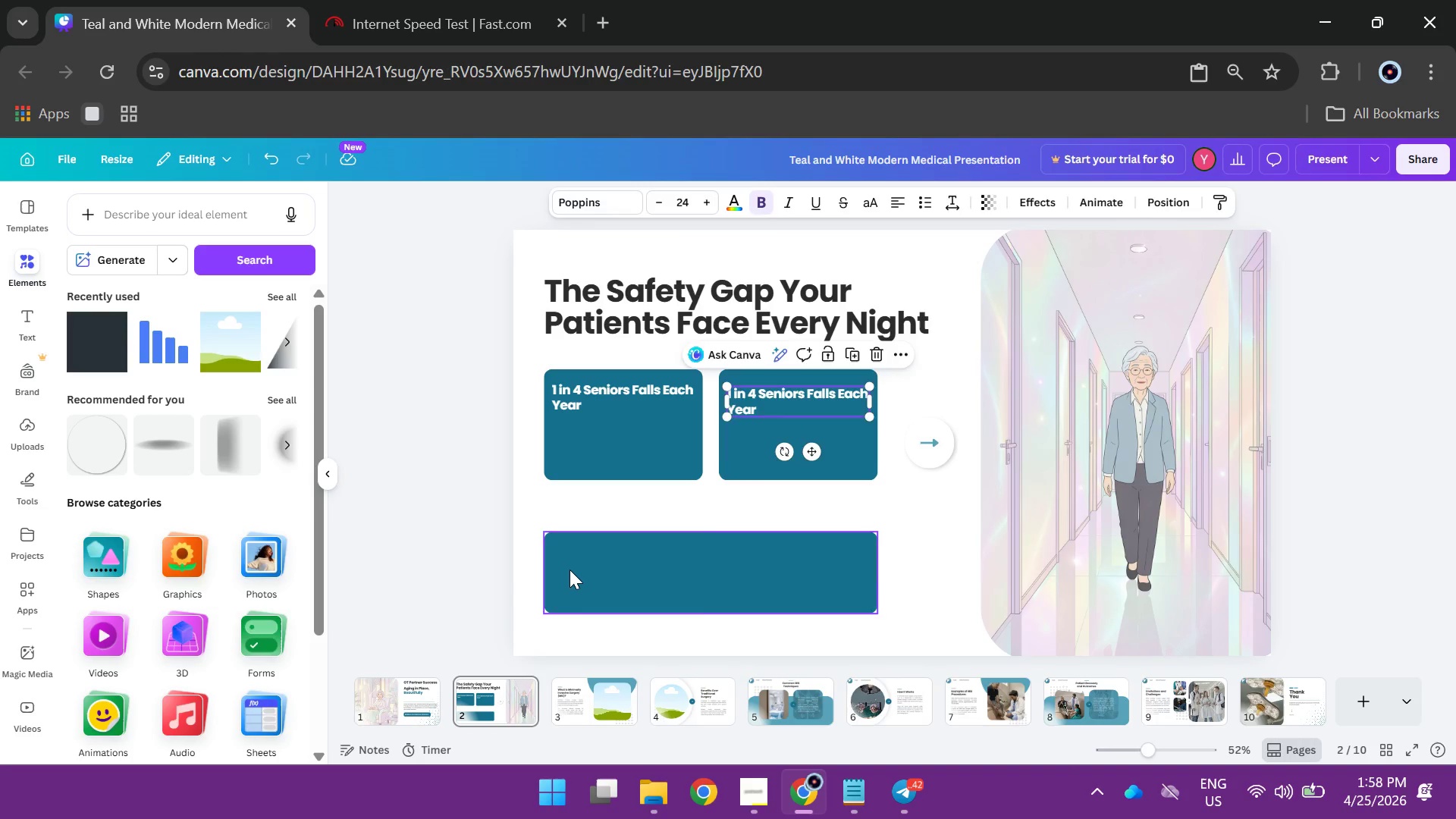 
right_click([570, 570])
 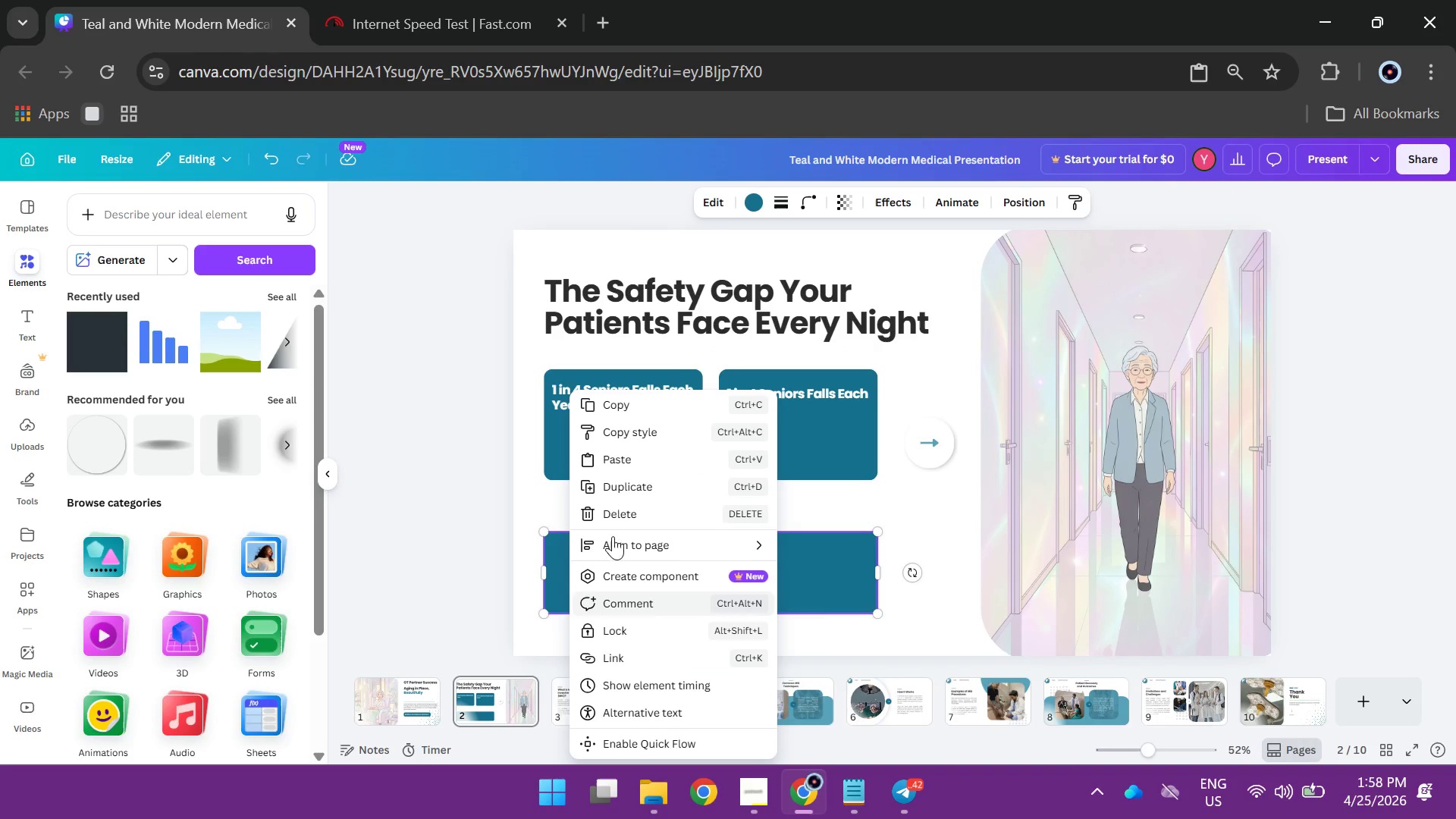 
left_click([613, 460])
 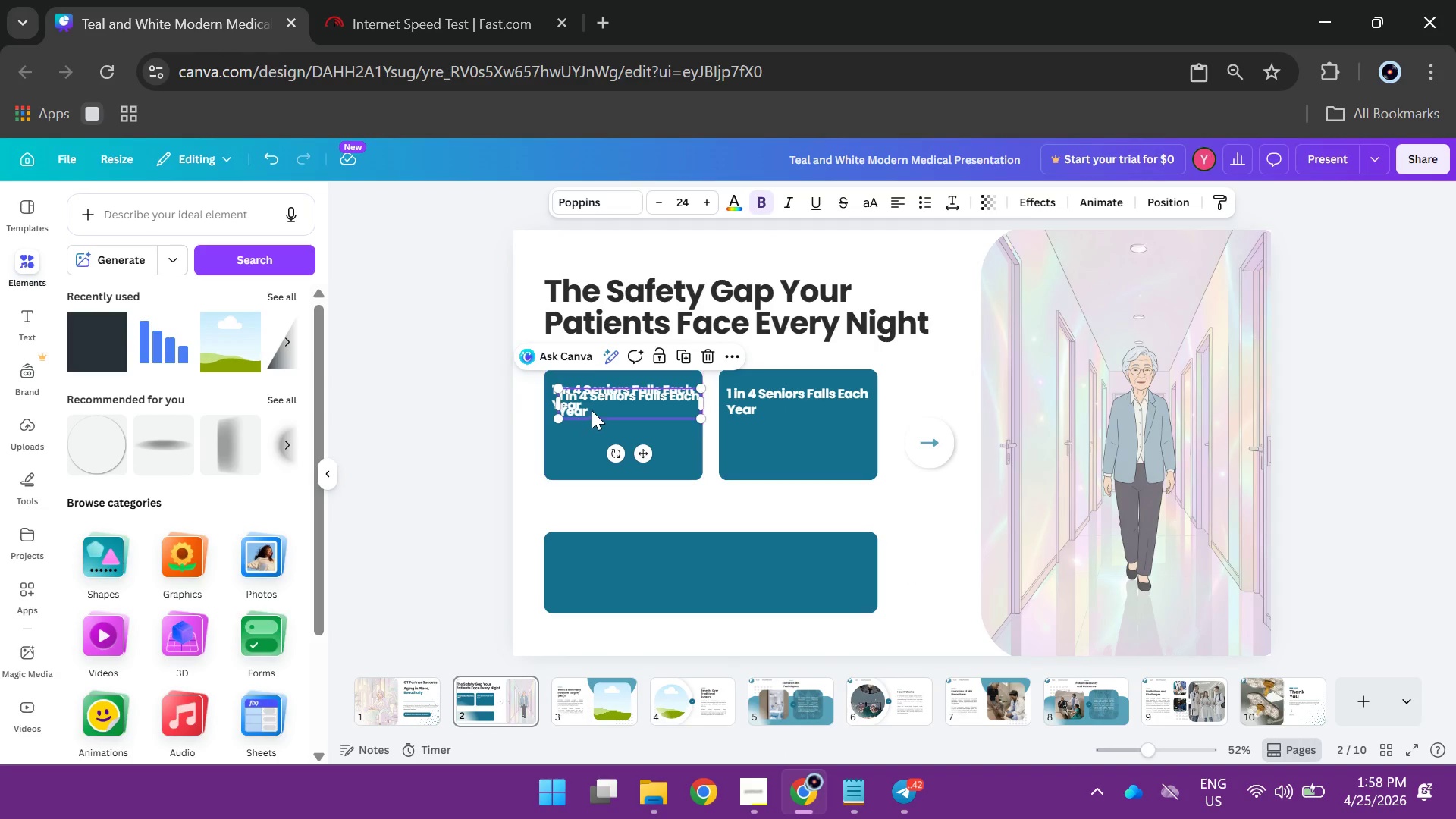 
left_click_drag(start_coordinate=[592, 407], to_coordinate=[603, 474])
 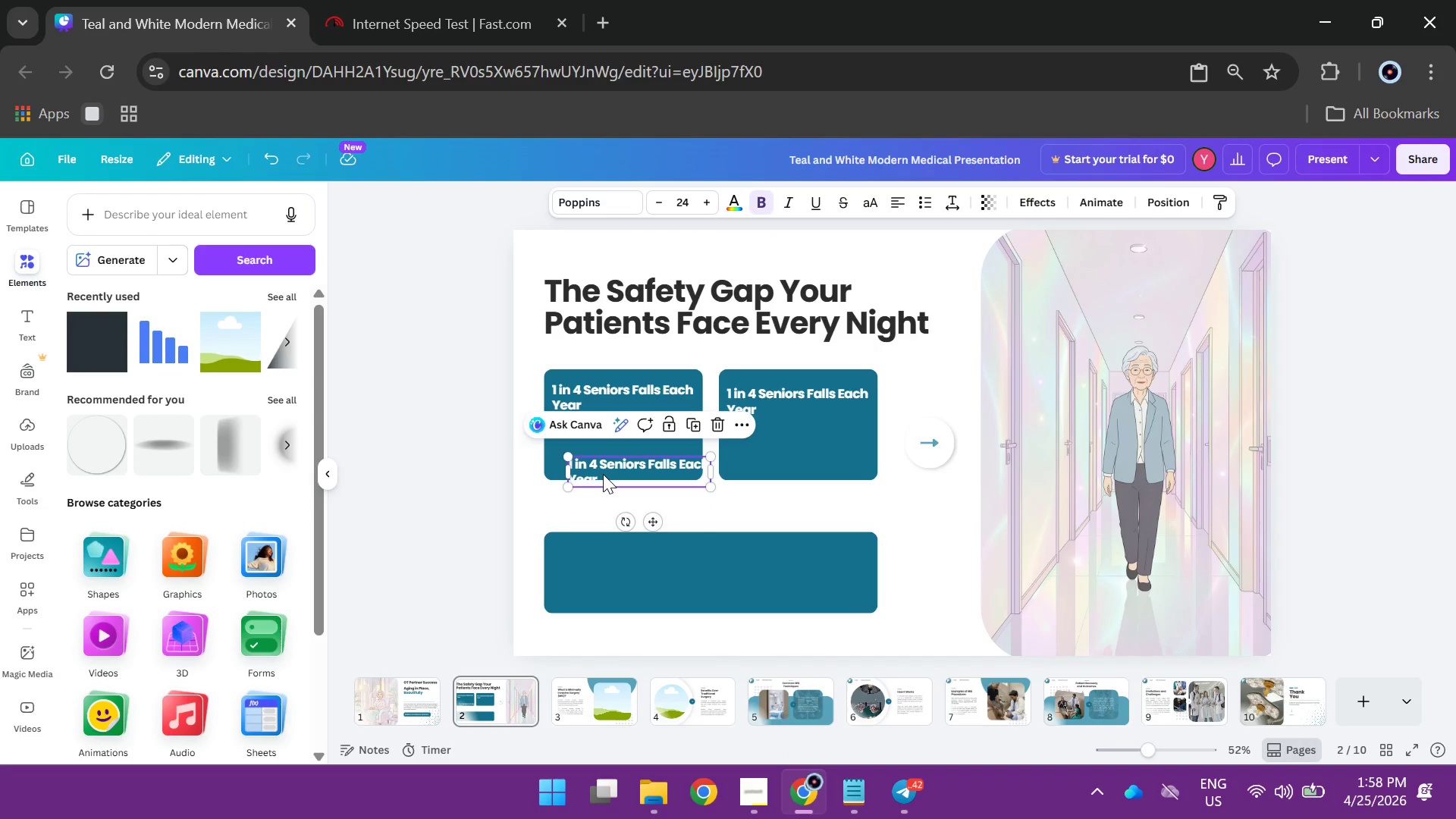 
left_click_drag(start_coordinate=[603, 474], to_coordinate=[588, 563])
 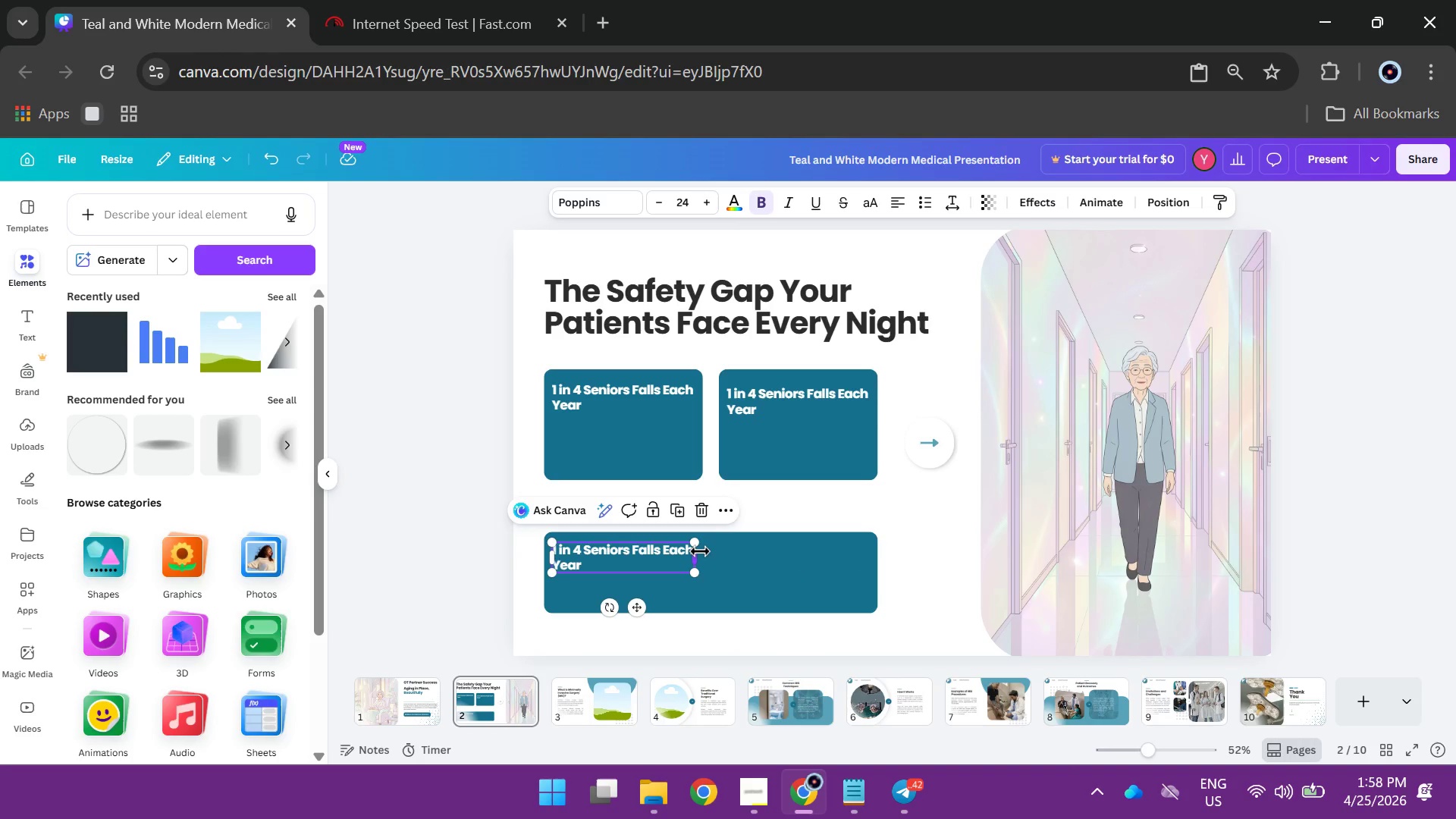 
left_click_drag(start_coordinate=[700, 551], to_coordinate=[871, 538])
 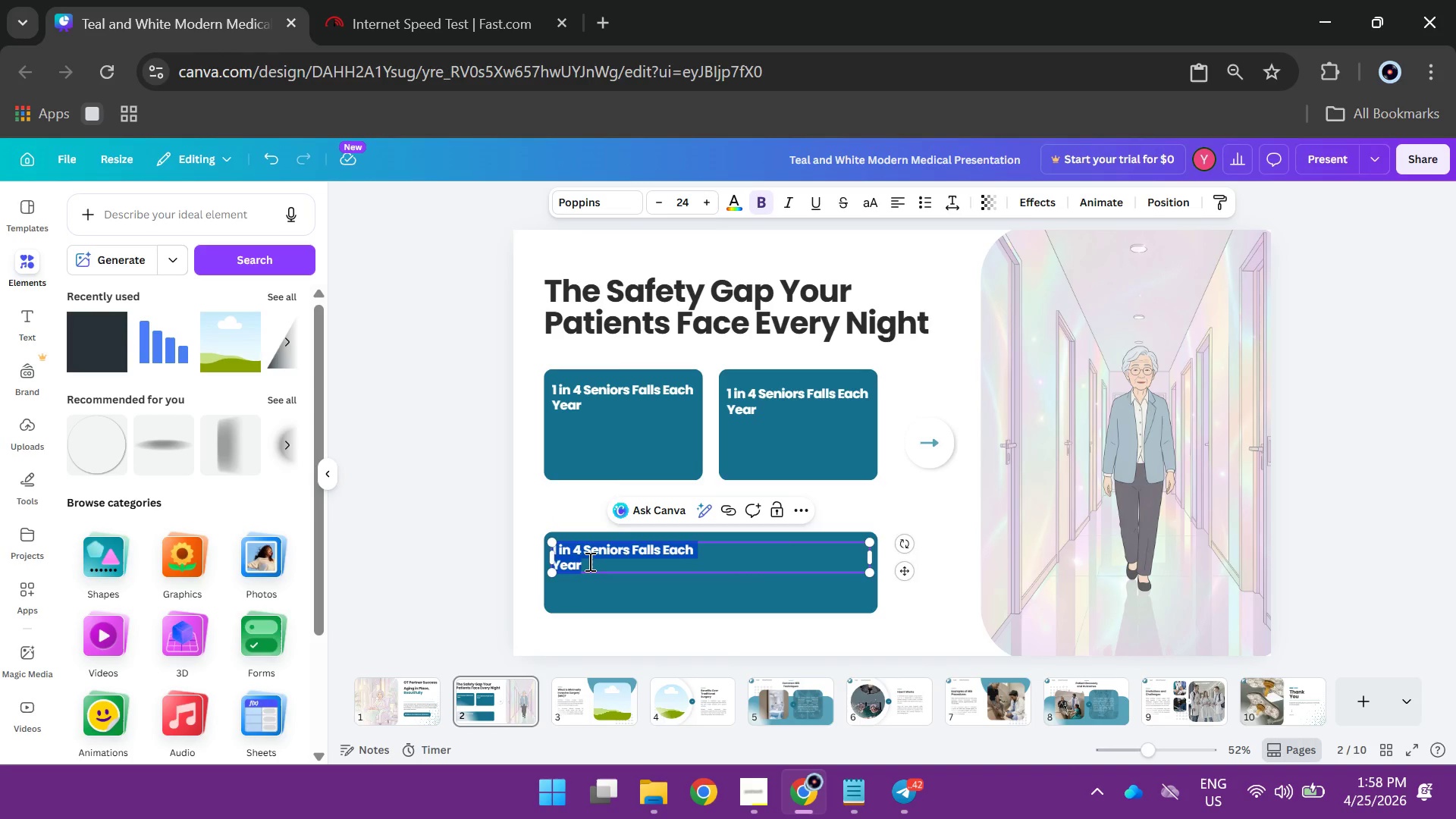 
double_click([588, 561])
 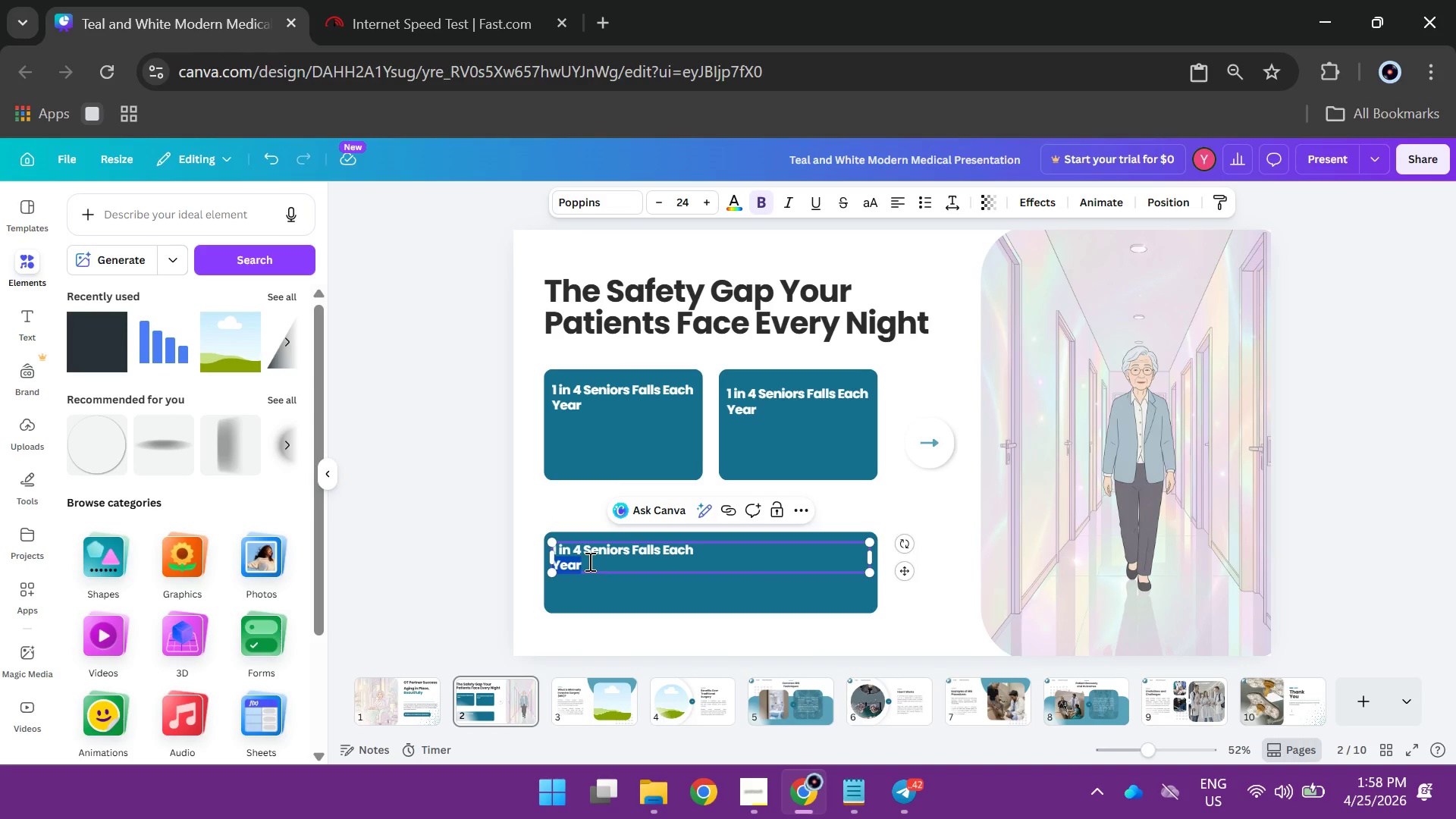 
triple_click([588, 561])
 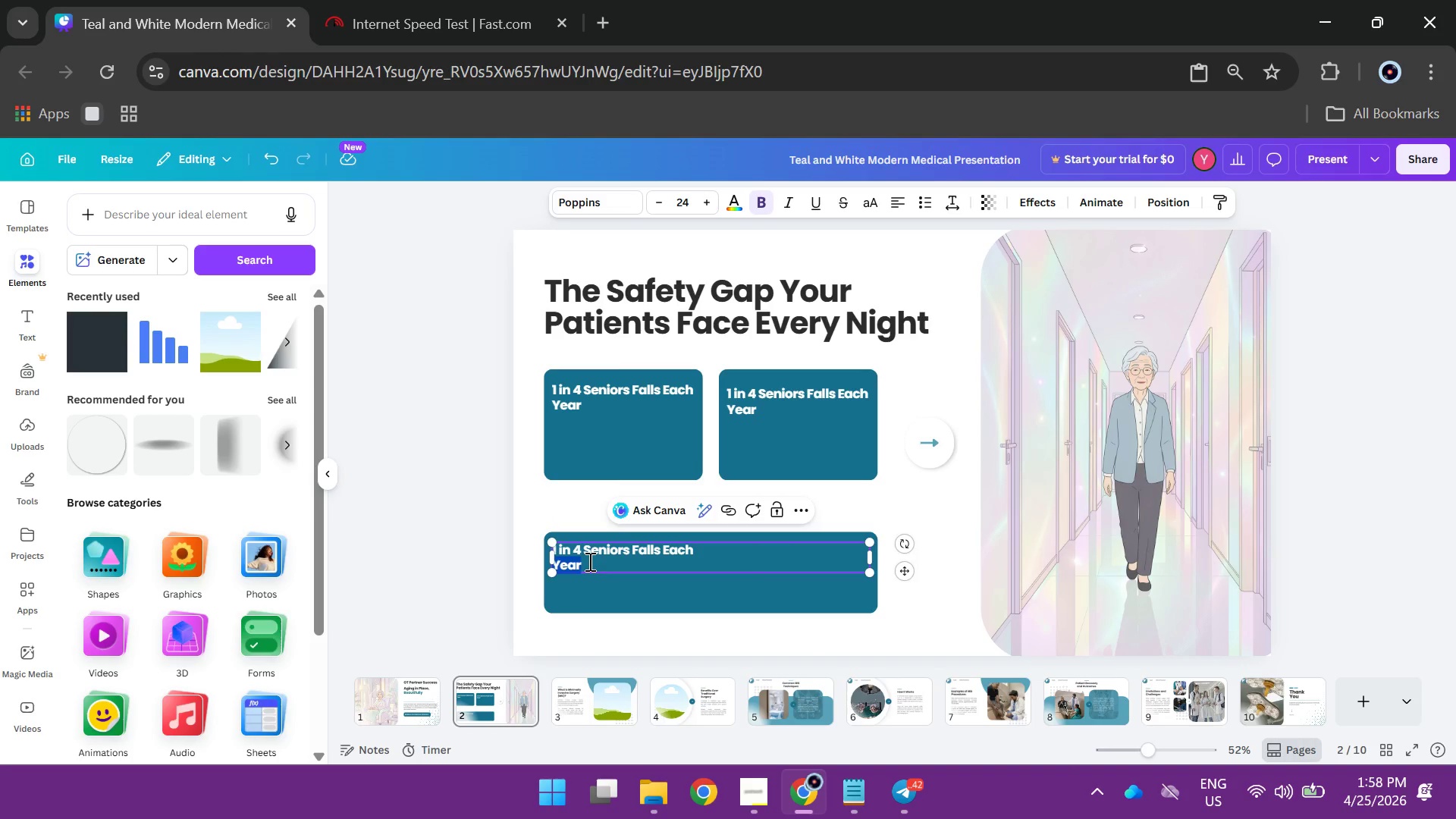 
double_click([588, 561])
 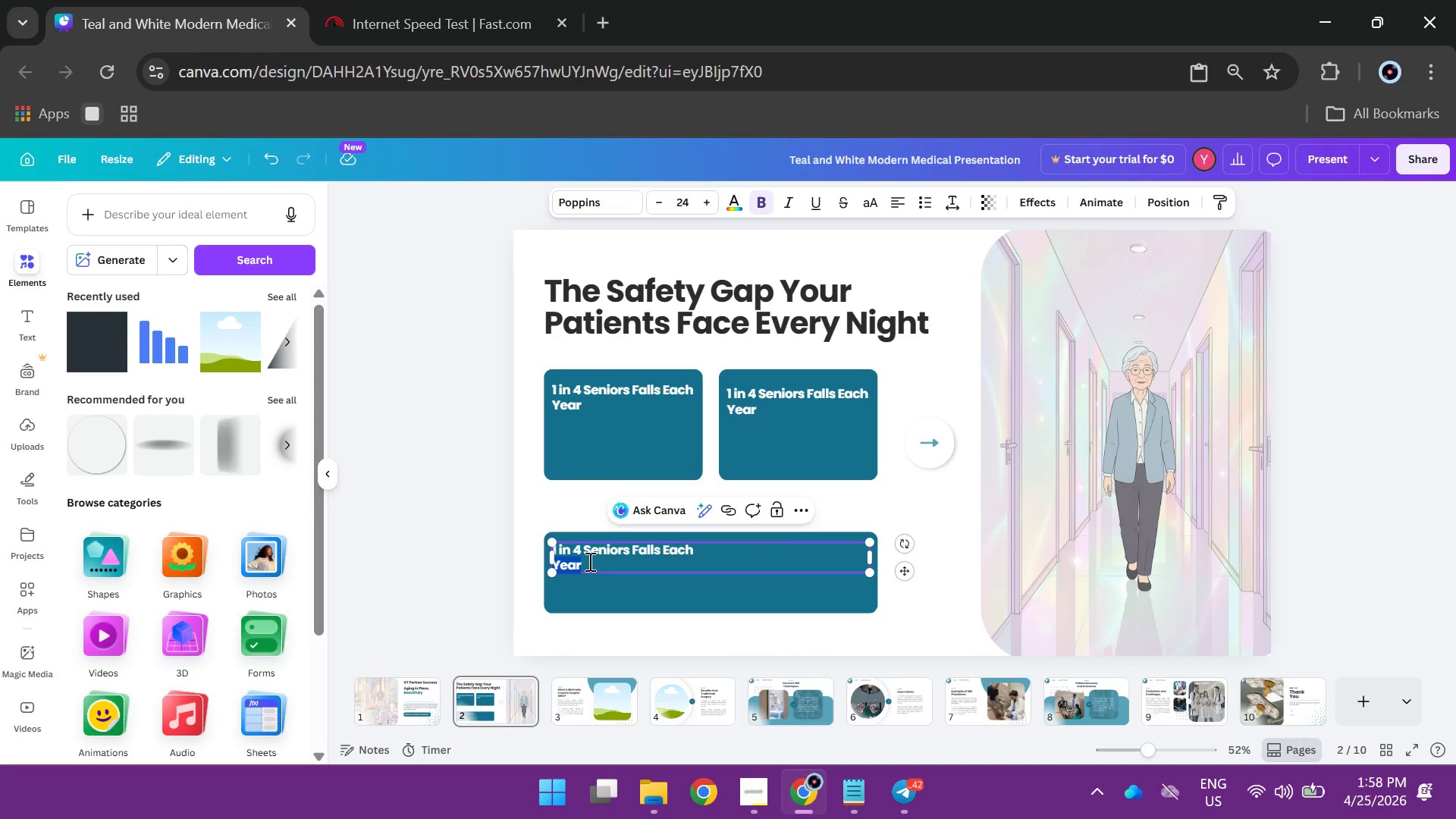 
left_click_drag(start_coordinate=[588, 561], to_coordinate=[563, 544])
 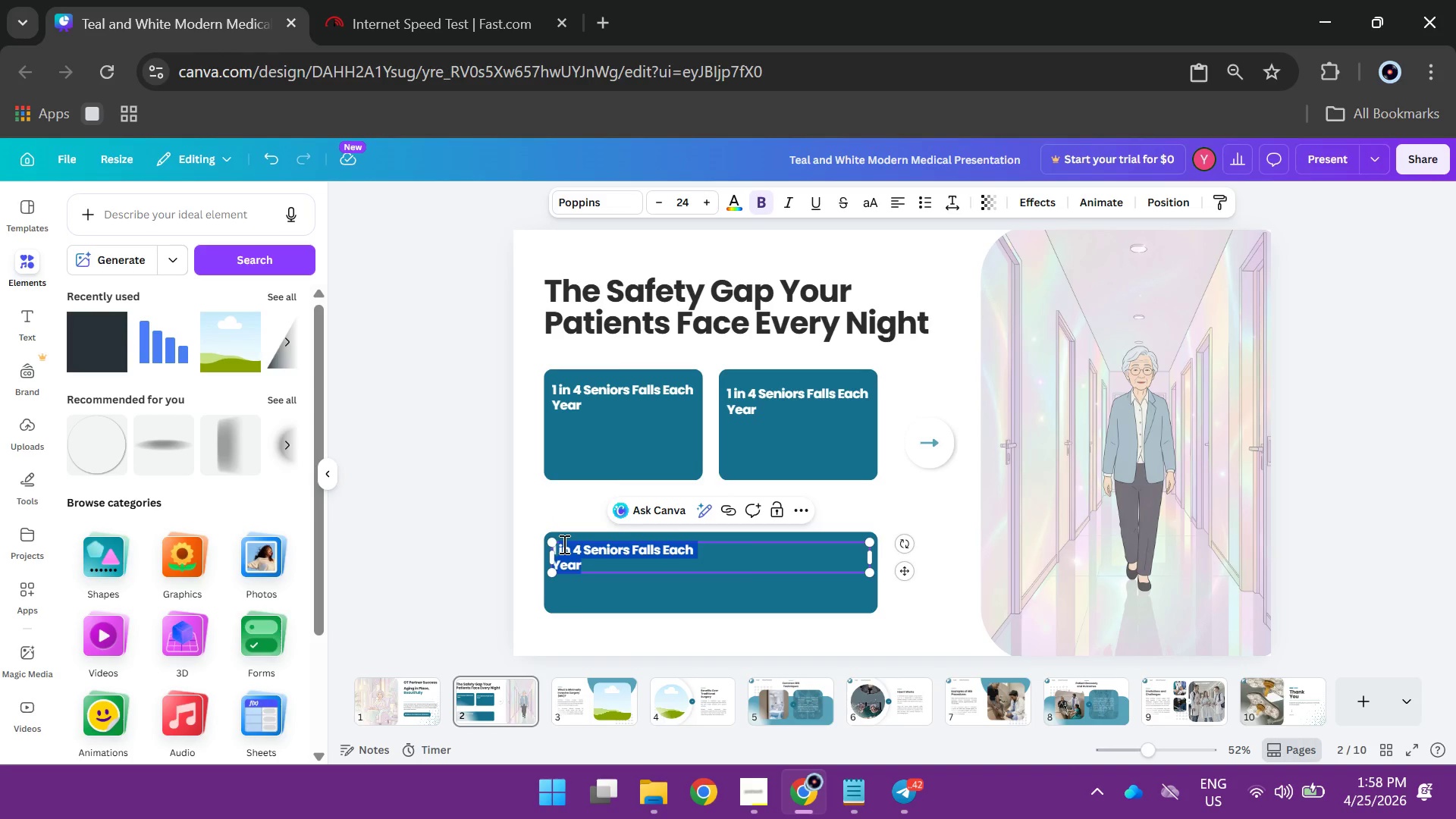 
key(Shift+A)
 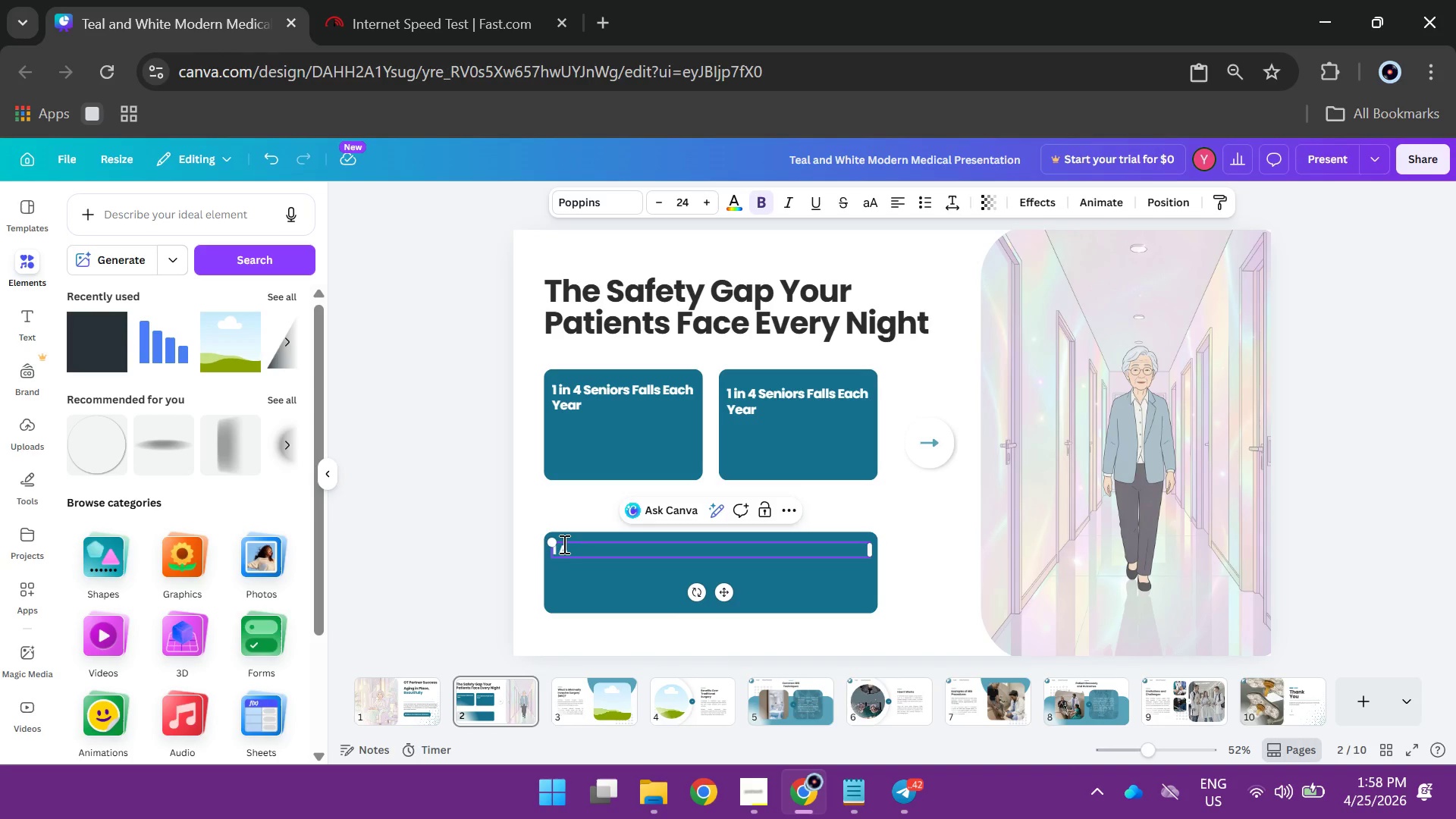 
type(esthetic)
 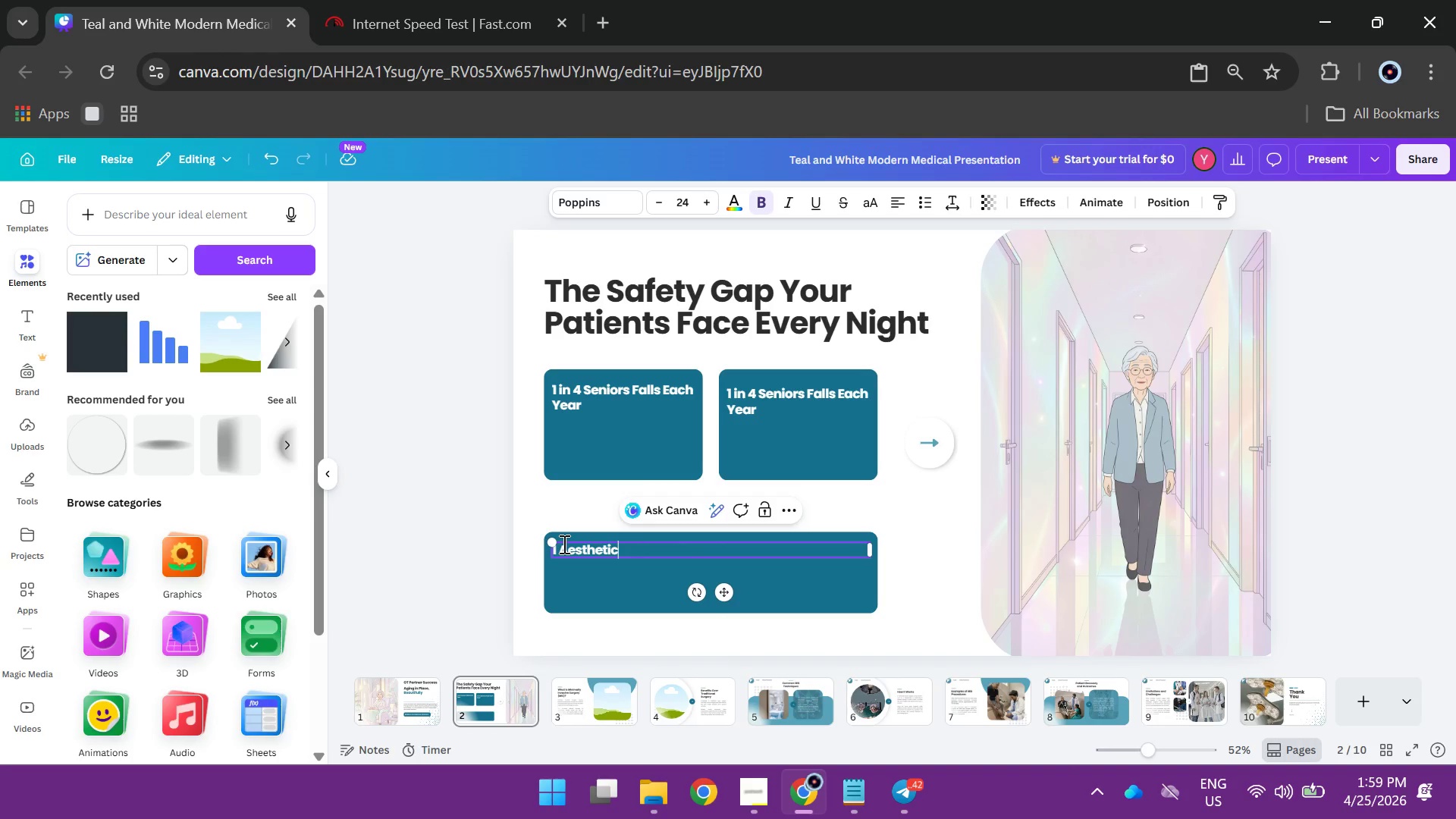 
wait(10.58)
 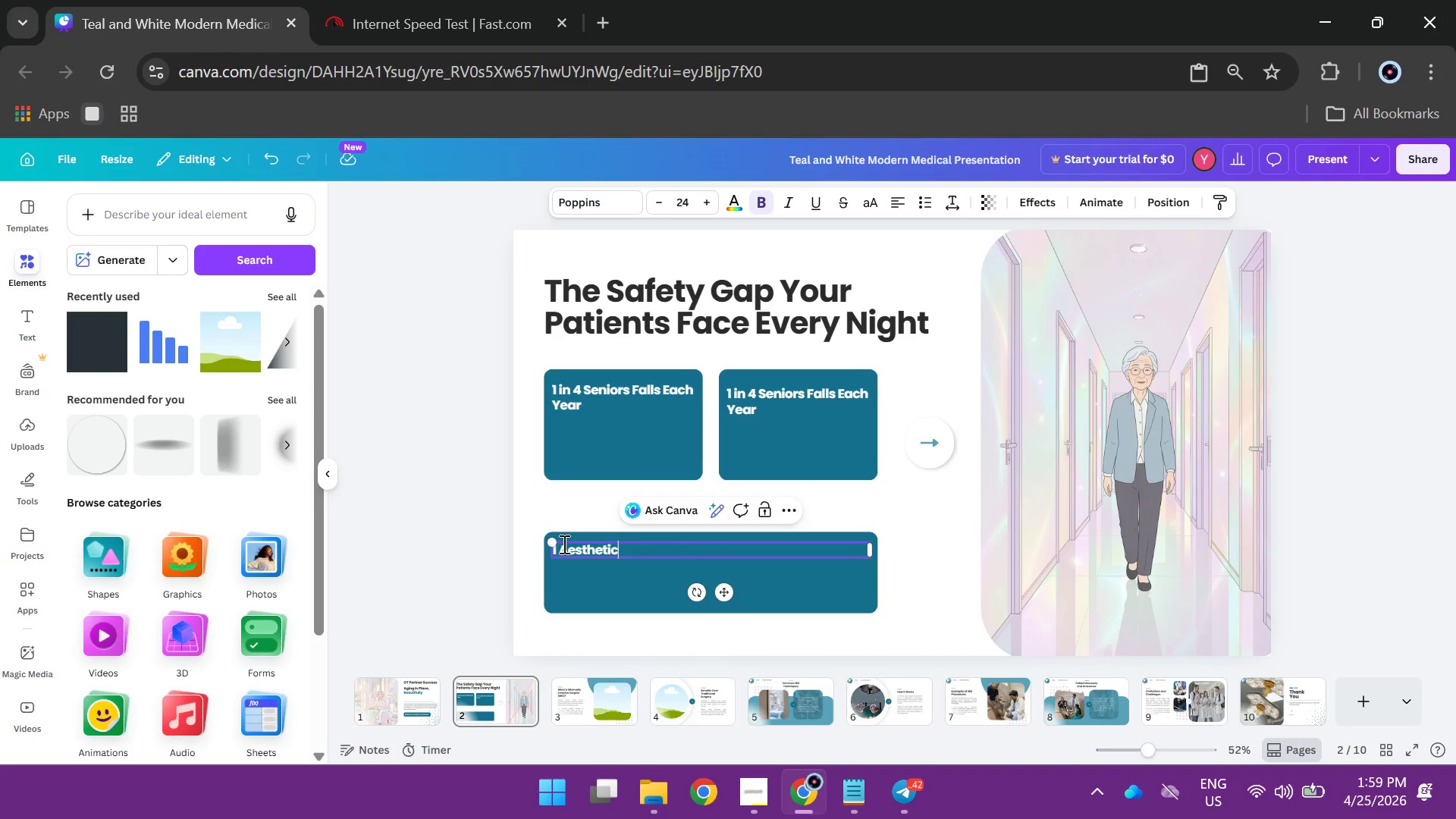 
type(s Driven )
 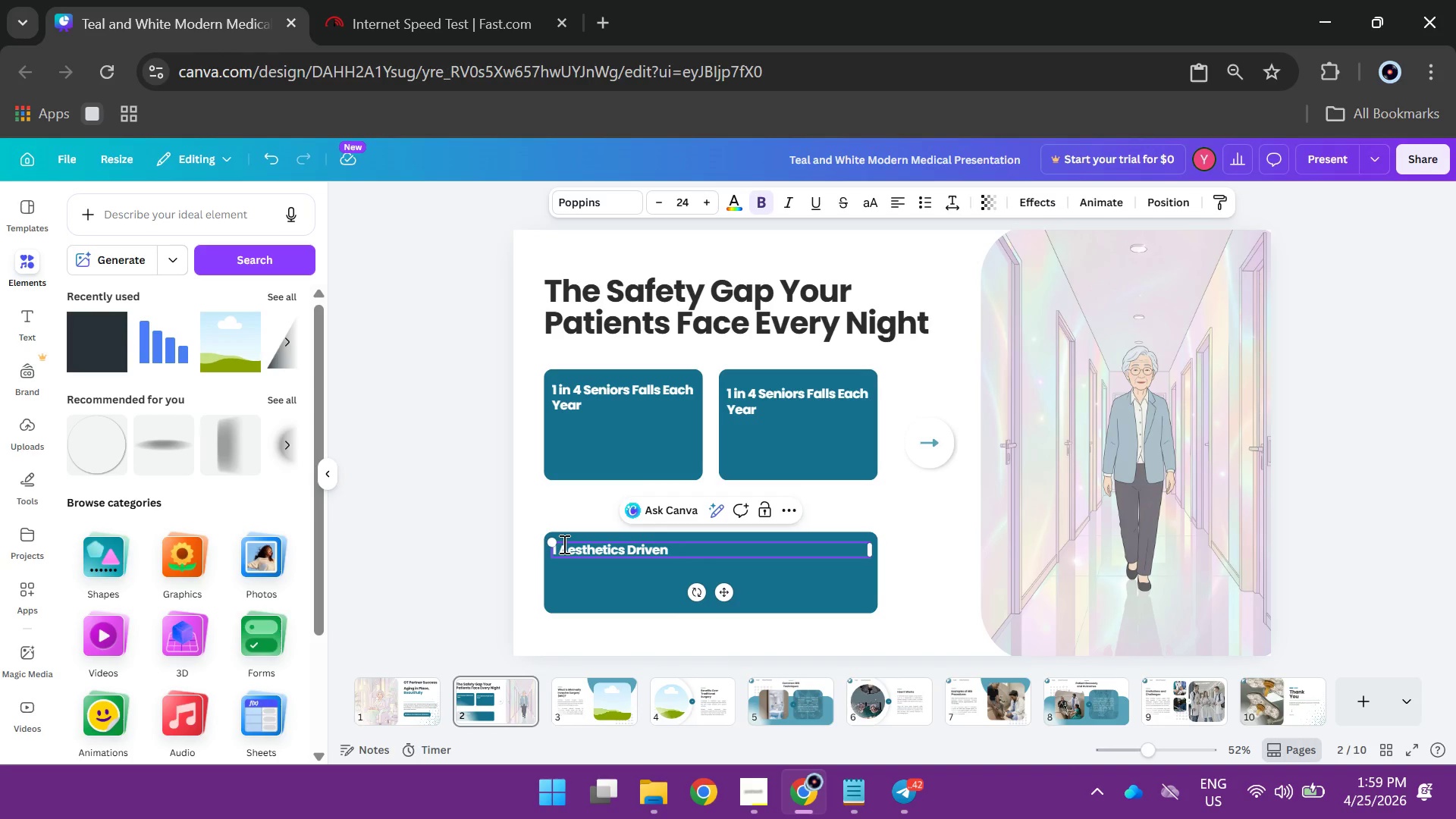 
hold_key(key=ShiftRight, duration=0.56)
 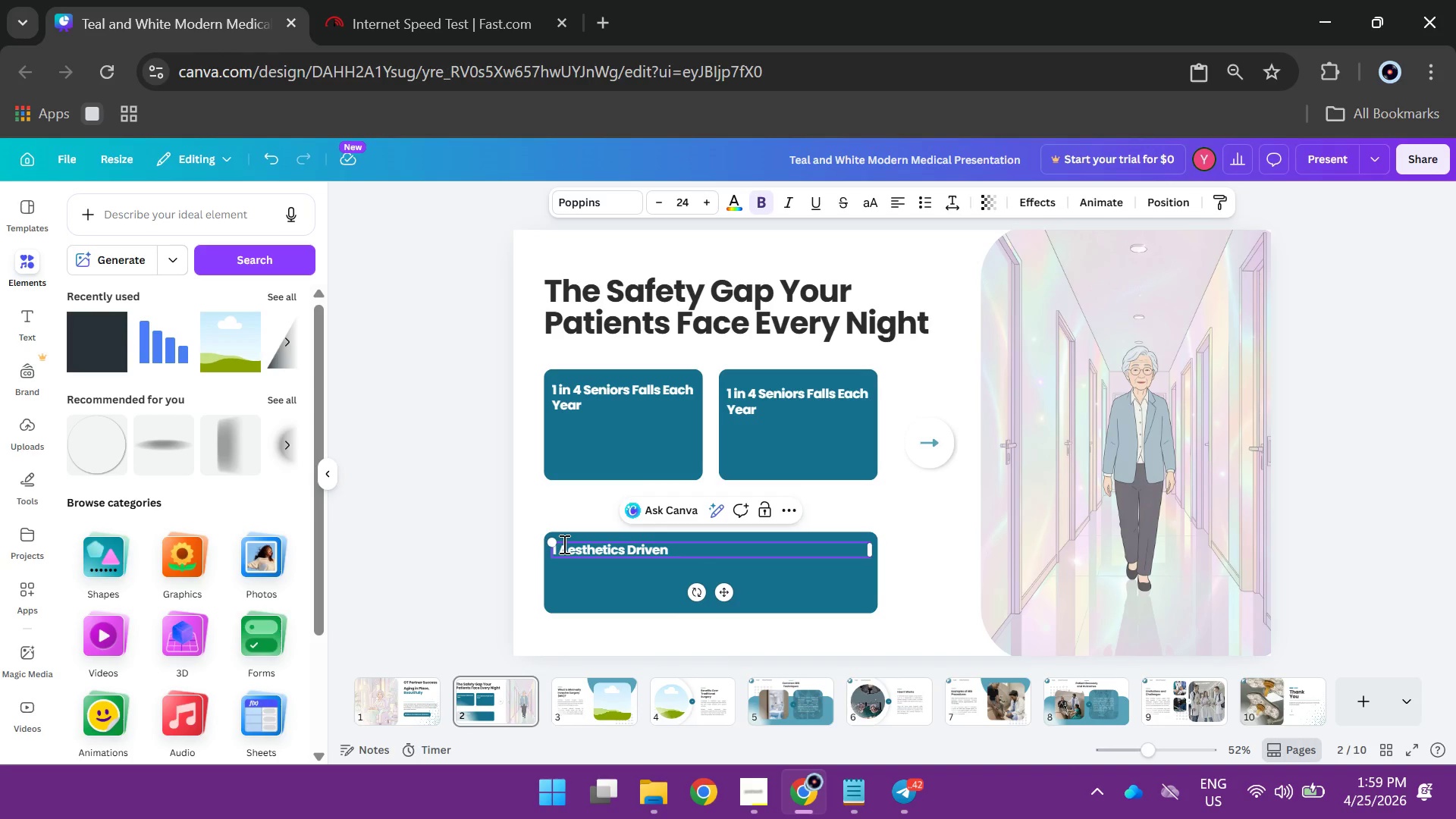 
type(Non-)
 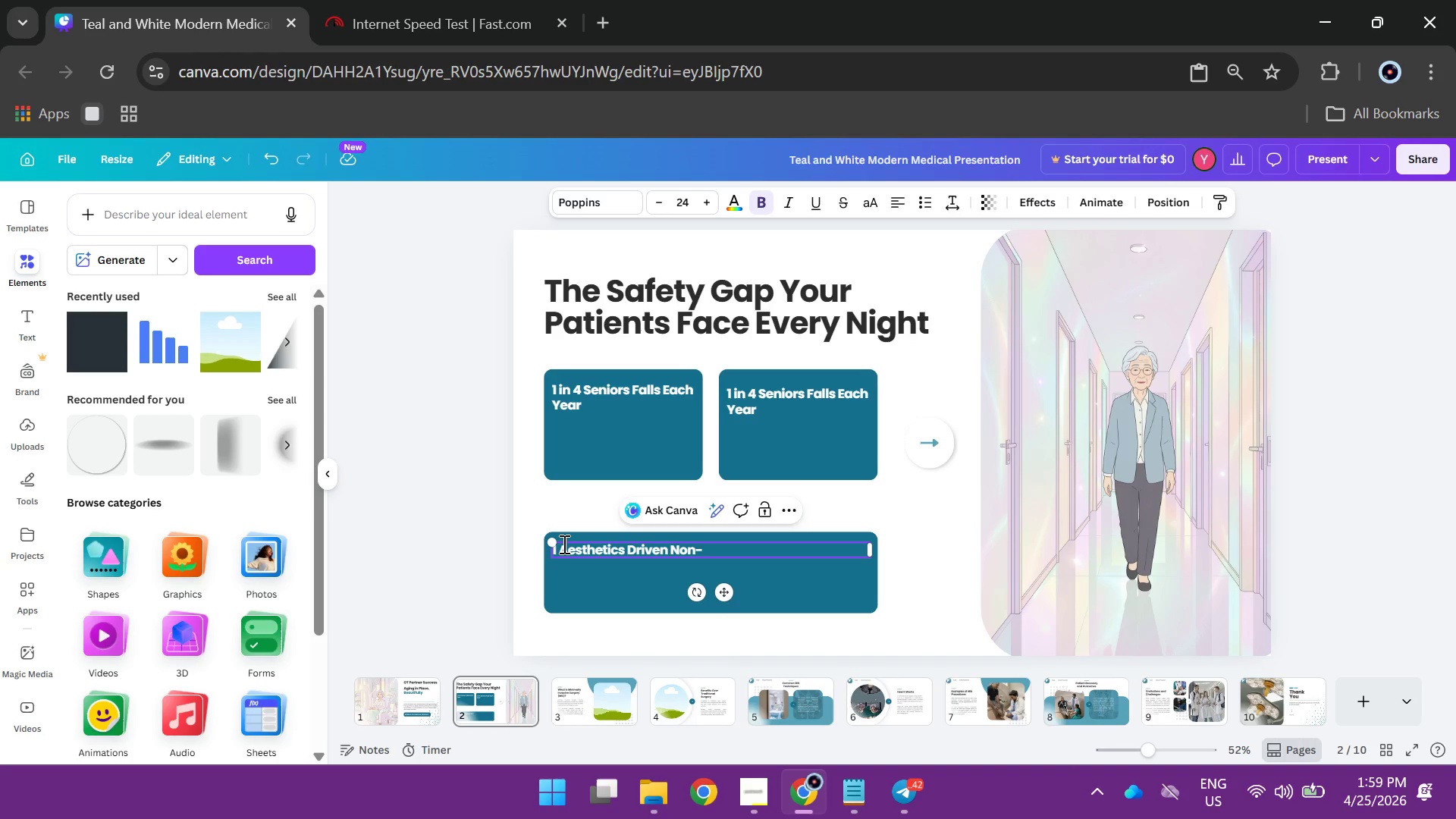 
type(Complaince)
 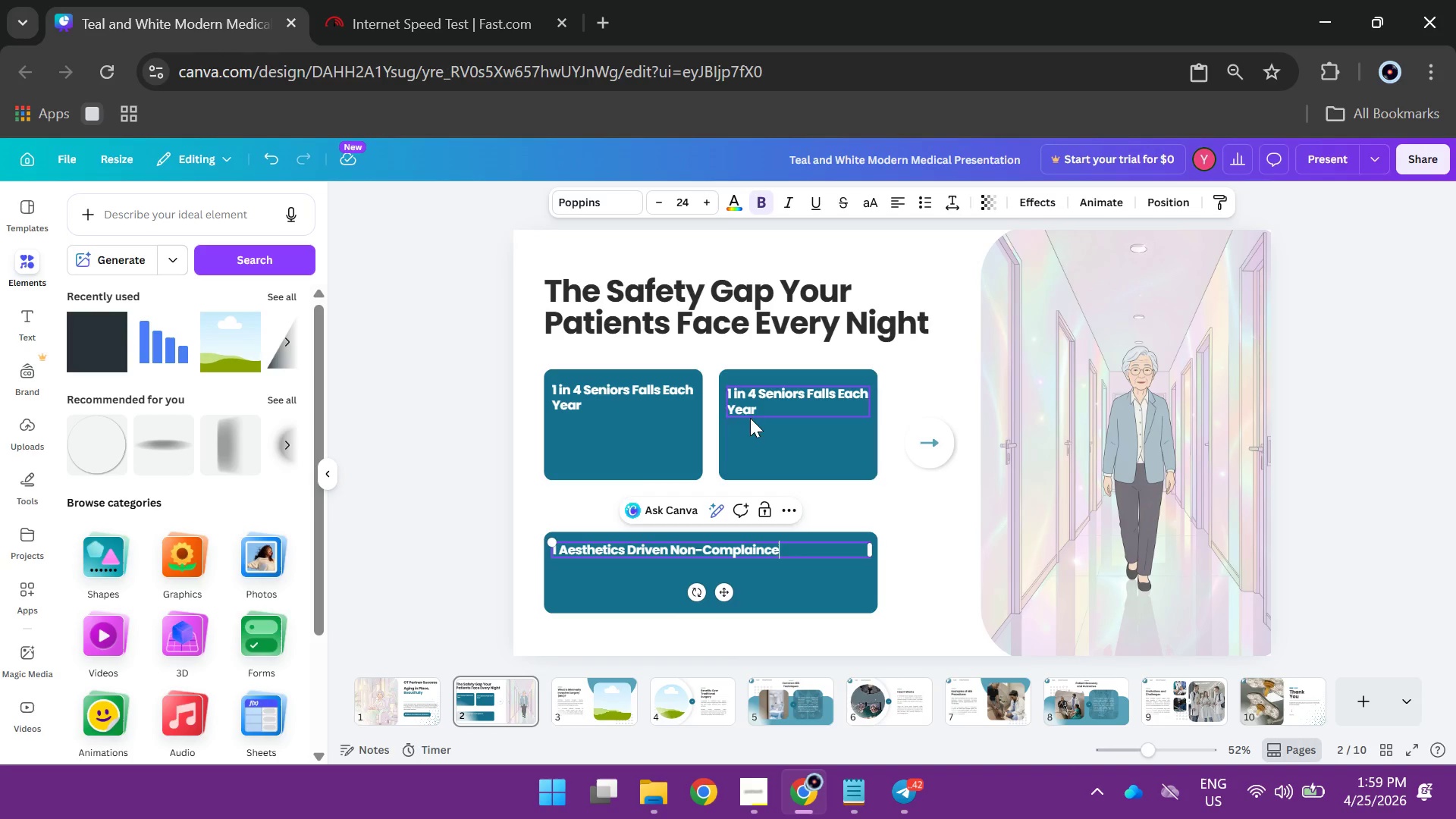 
double_click([747, 398])
 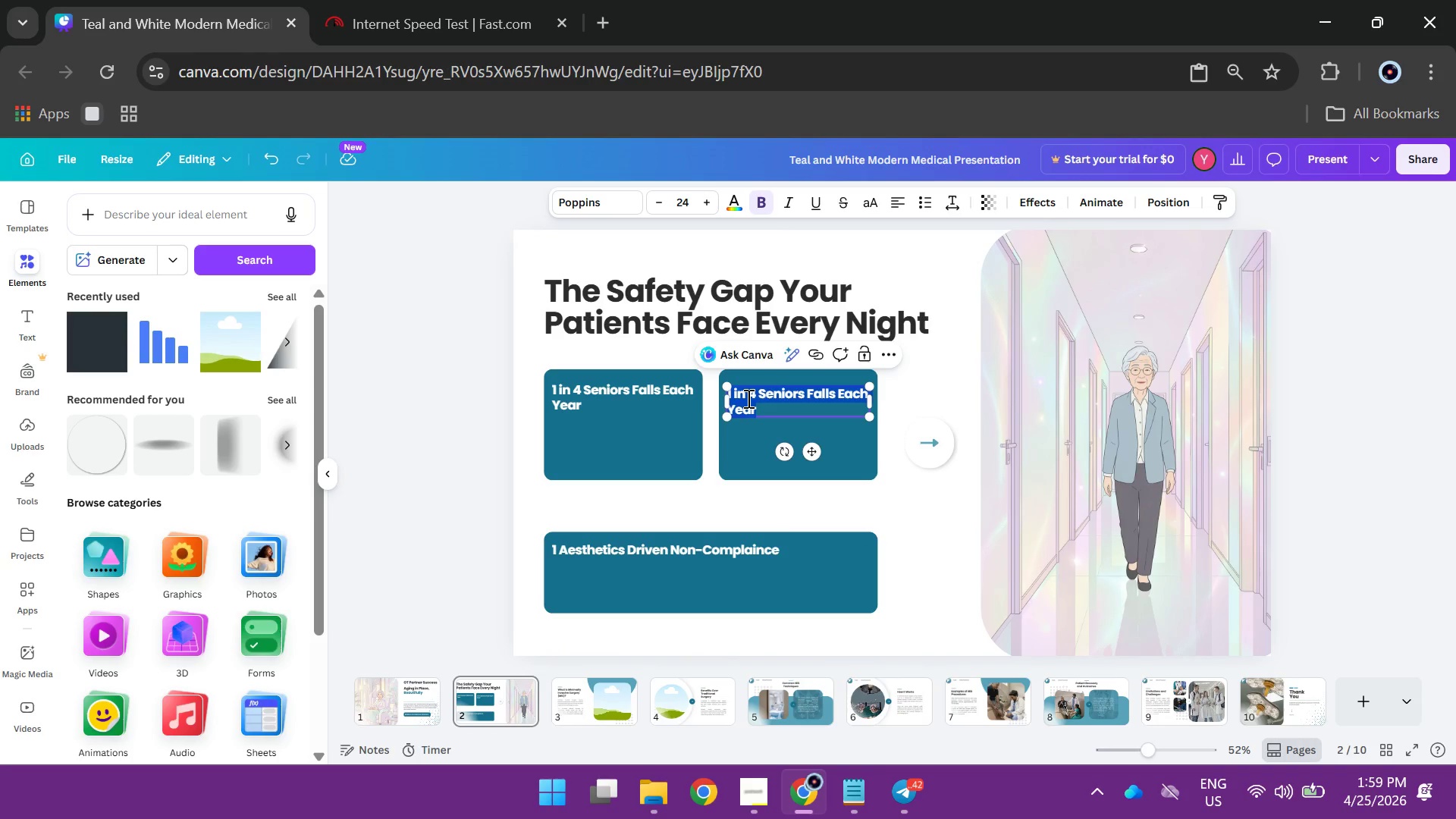 
type(Discharge Plans Fall Short)
 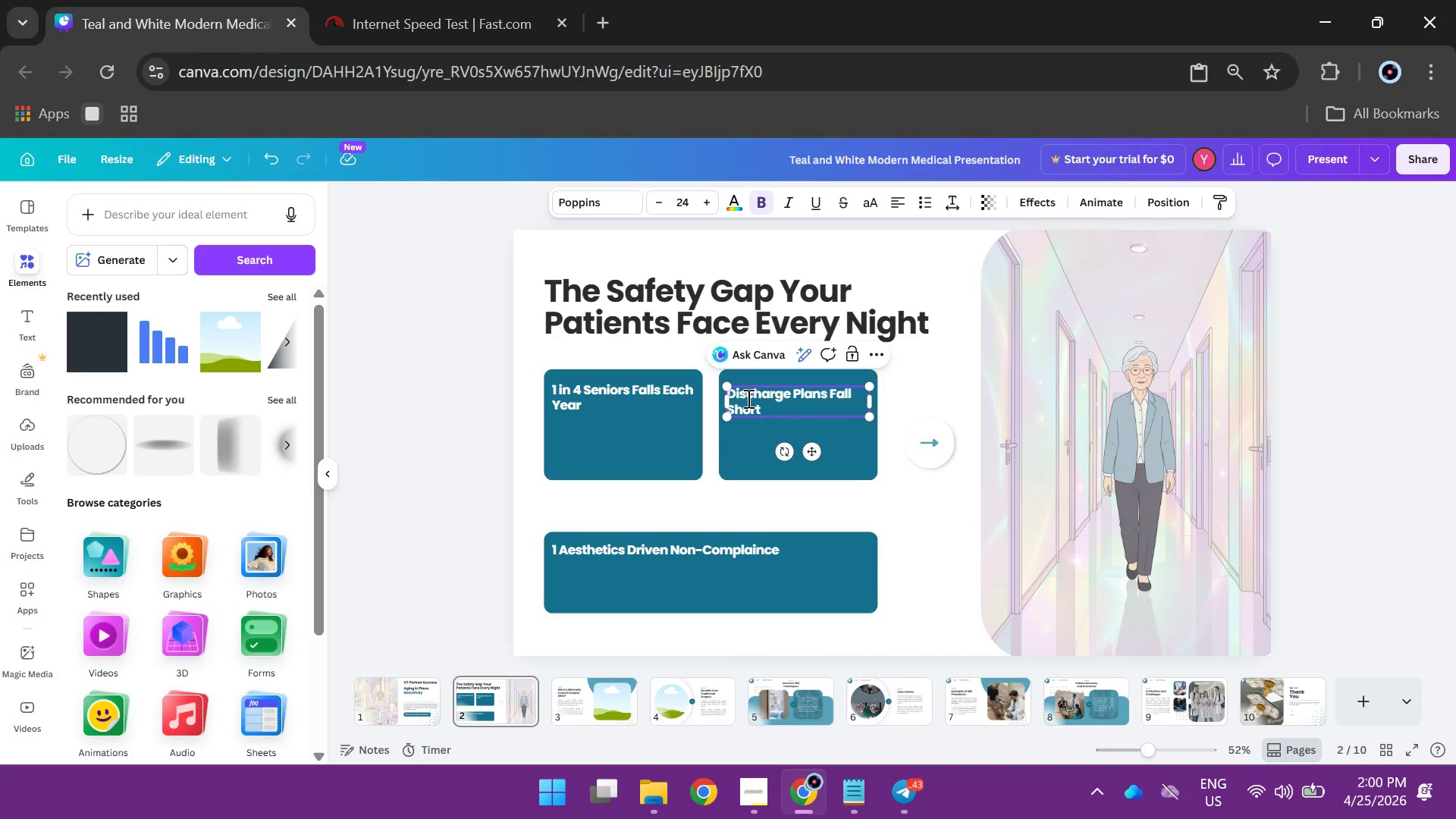 
left_click([573, 402])
 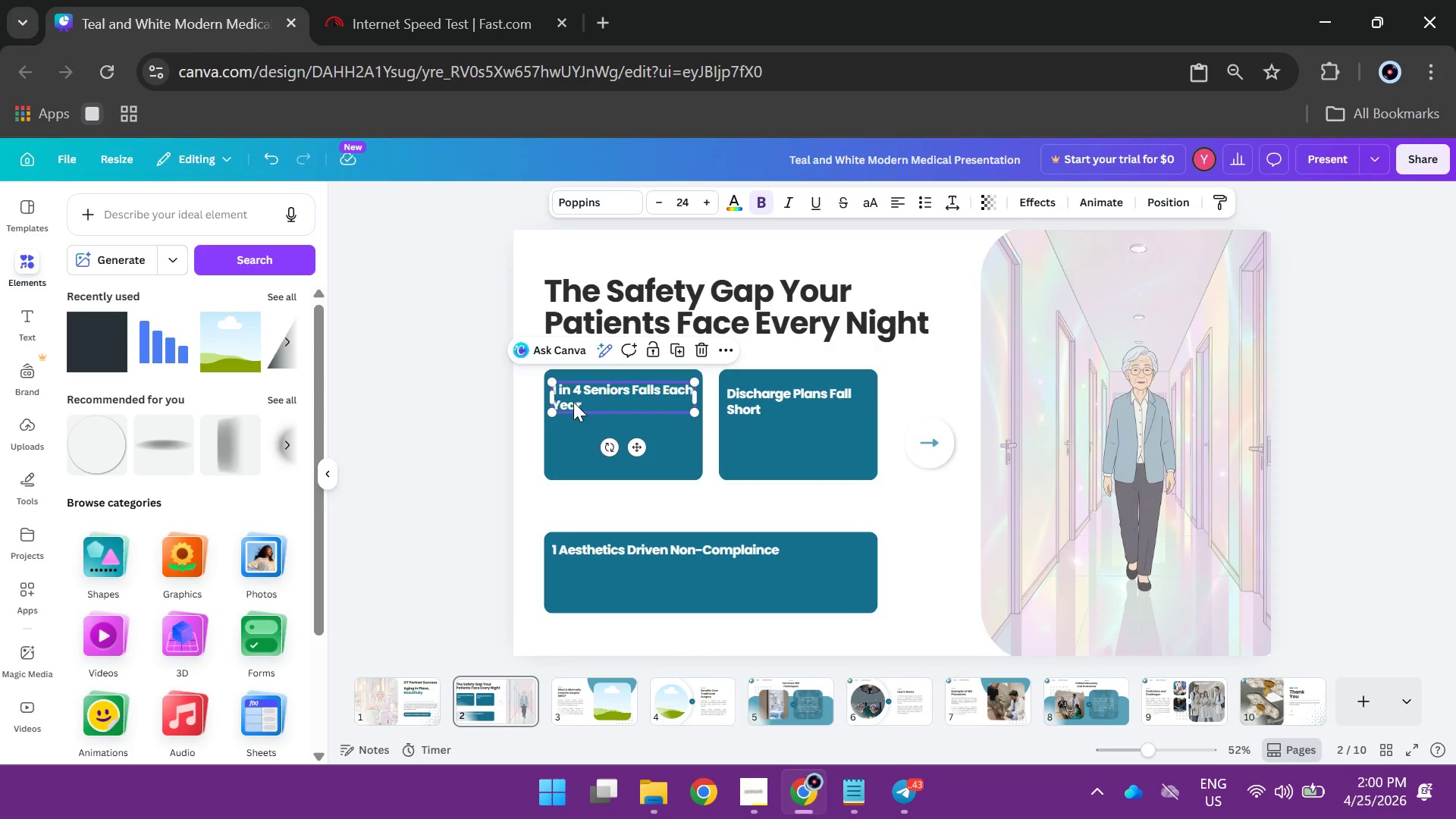 
double_click([573, 402])
 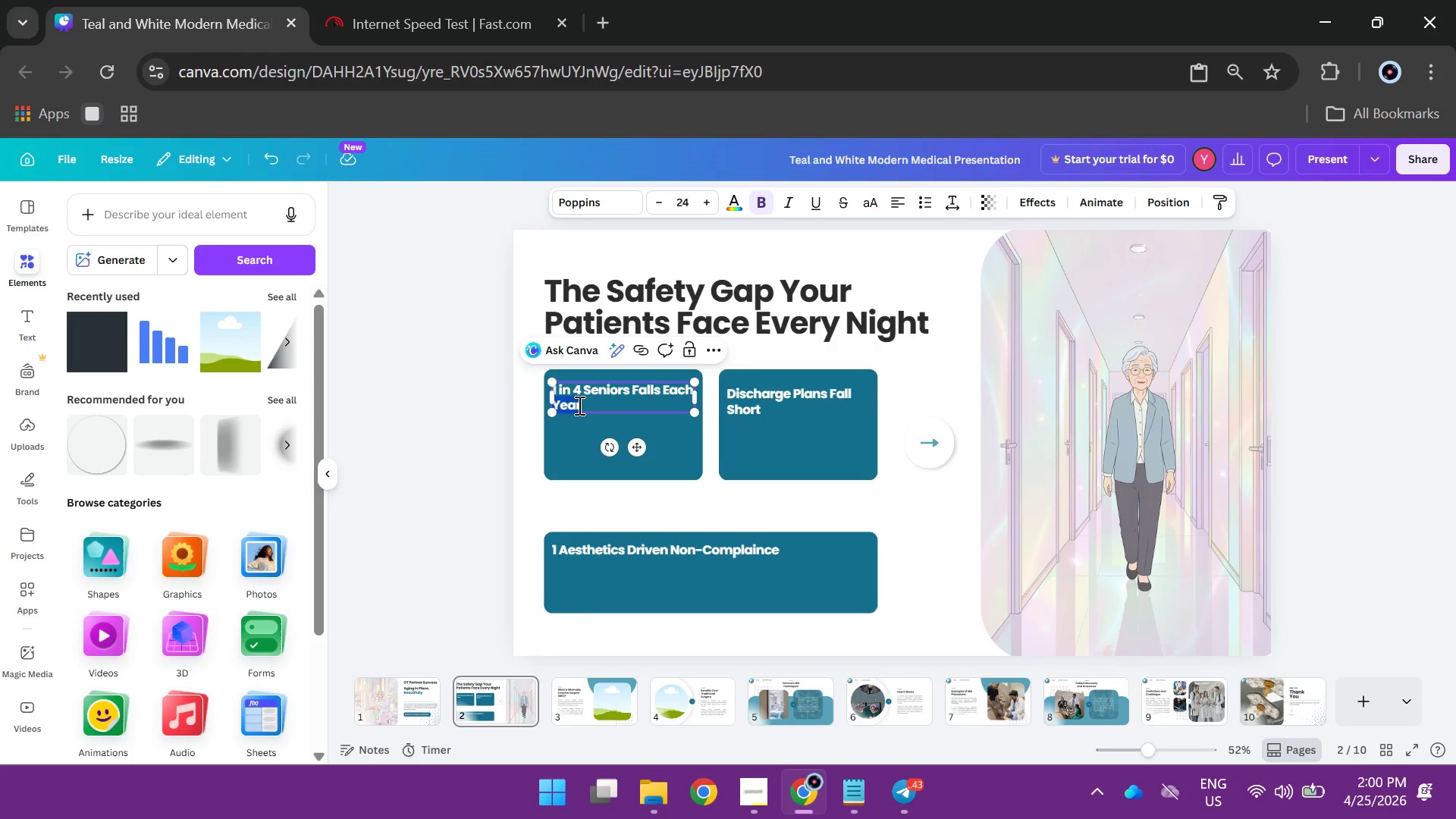 
left_click([578, 405])
 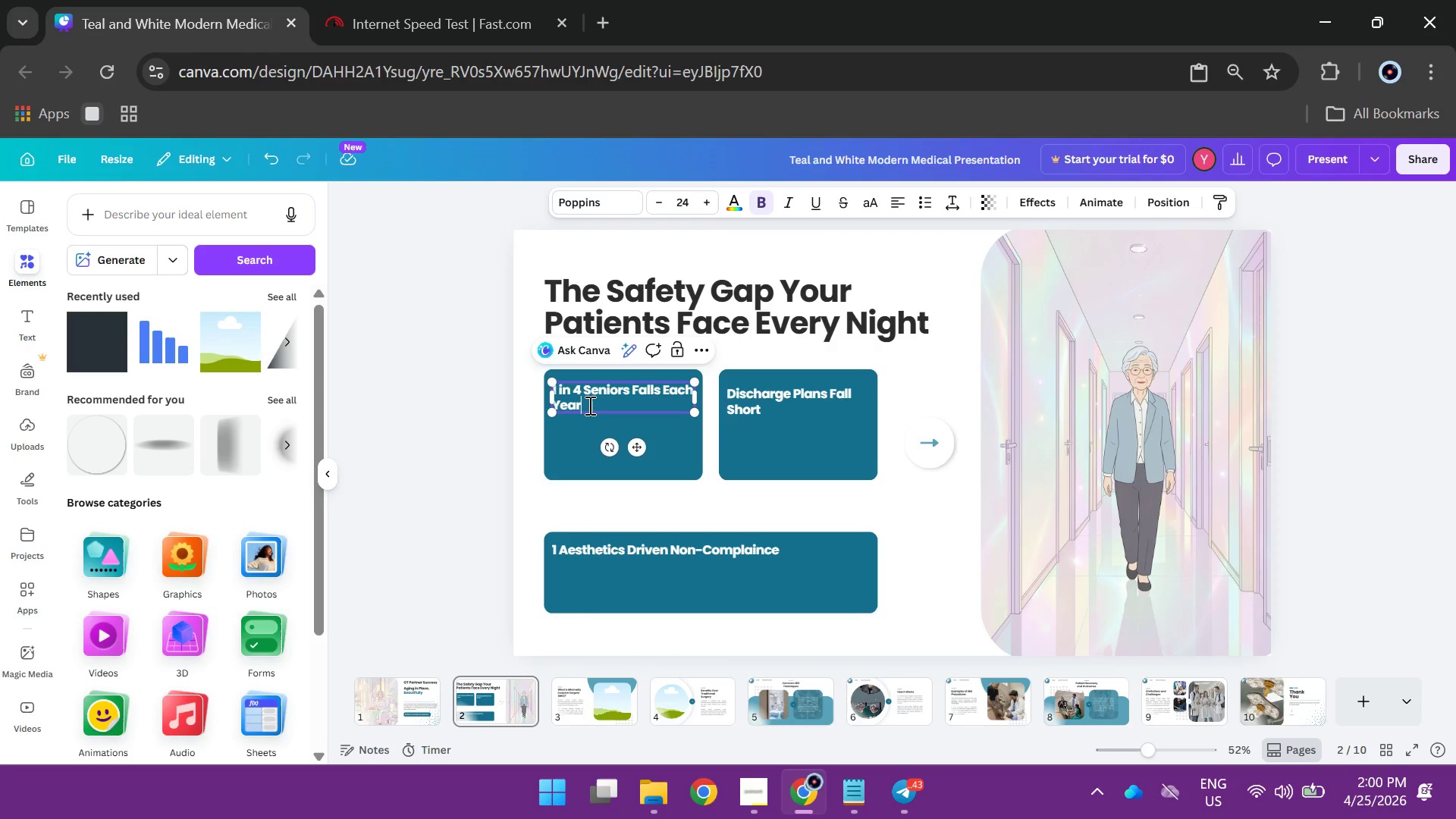 
left_click_drag(start_coordinate=[588, 405], to_coordinate=[549, 391])
 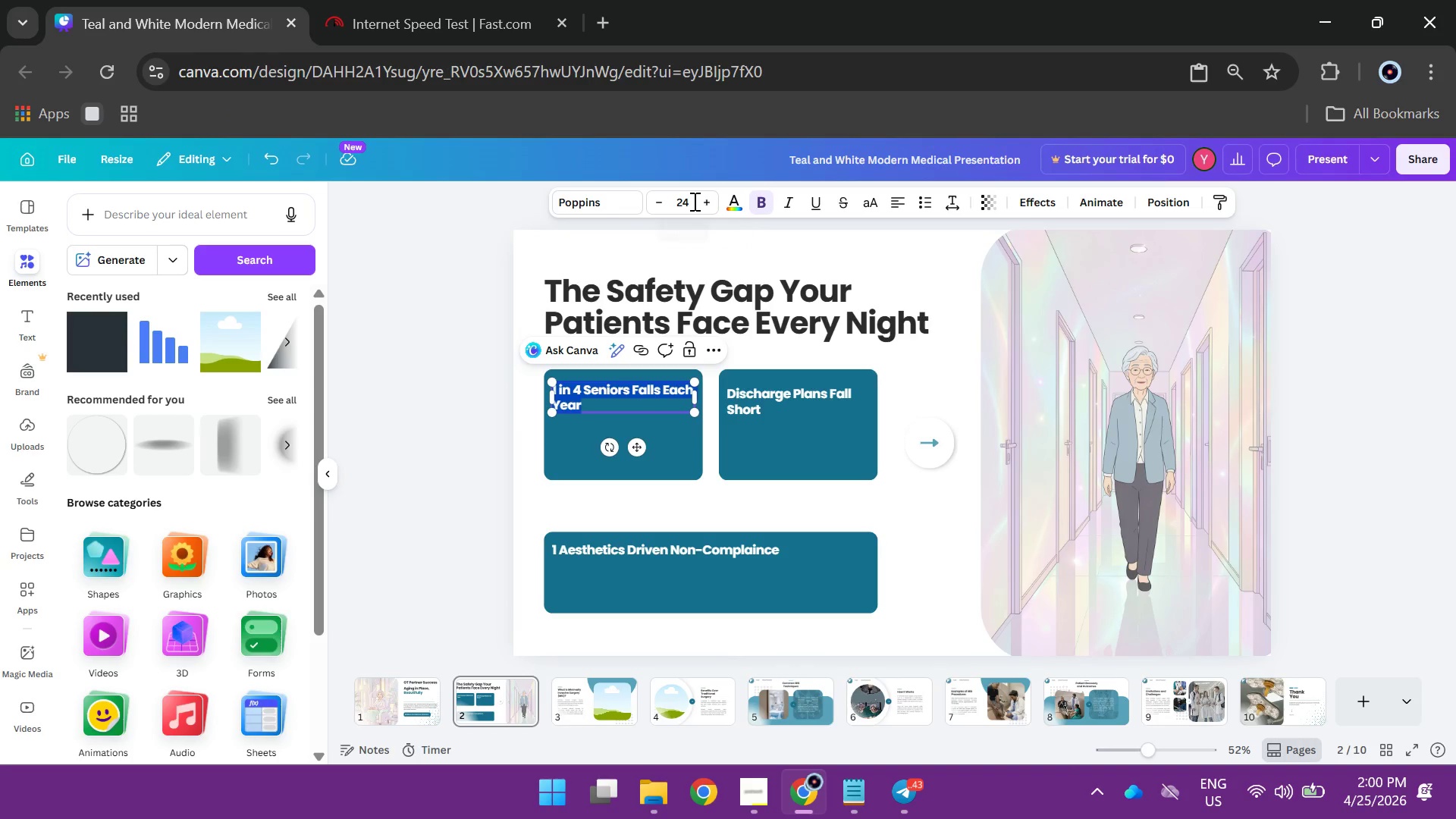 
left_click([684, 203])
 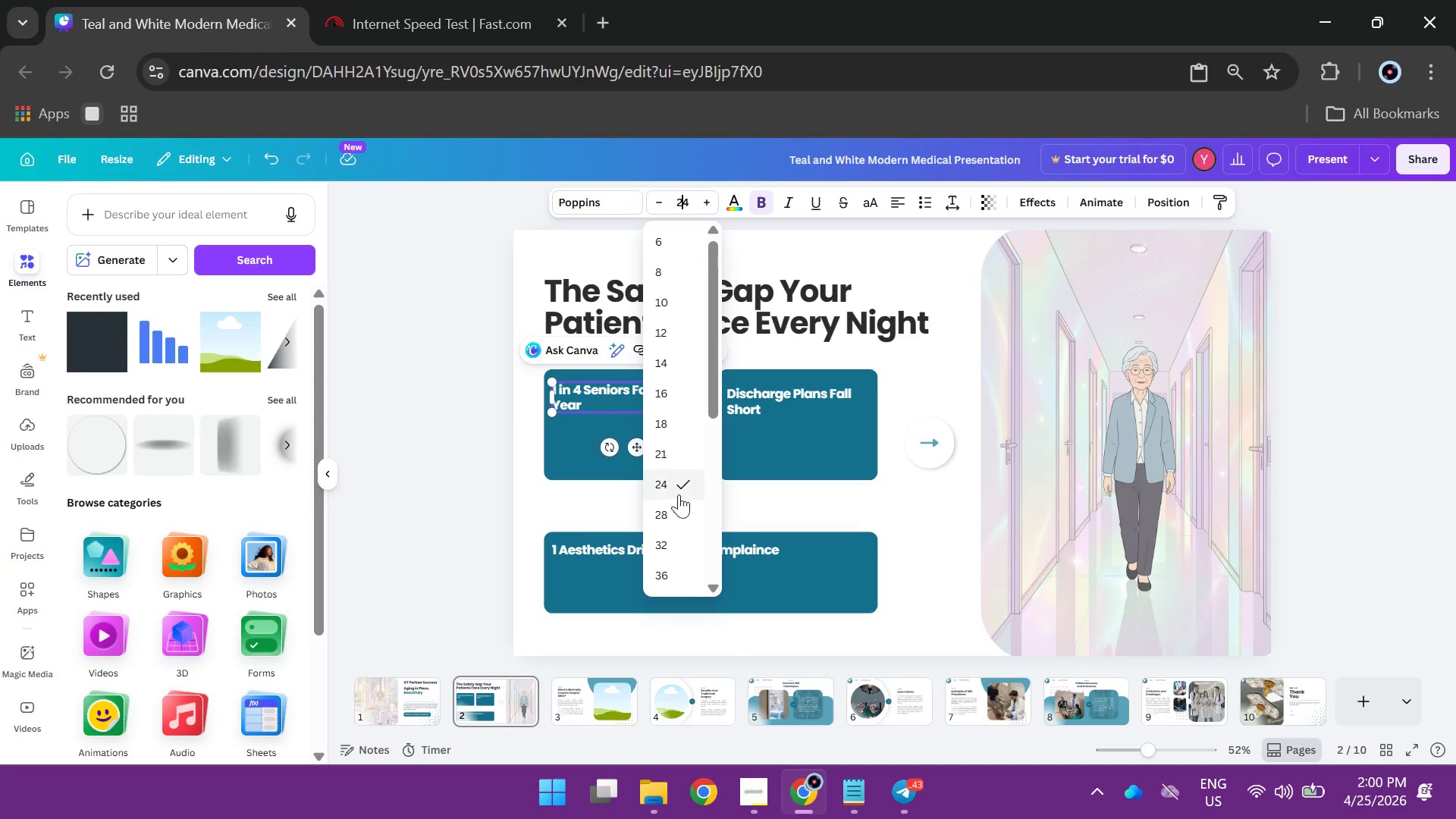 
left_click([679, 506])
 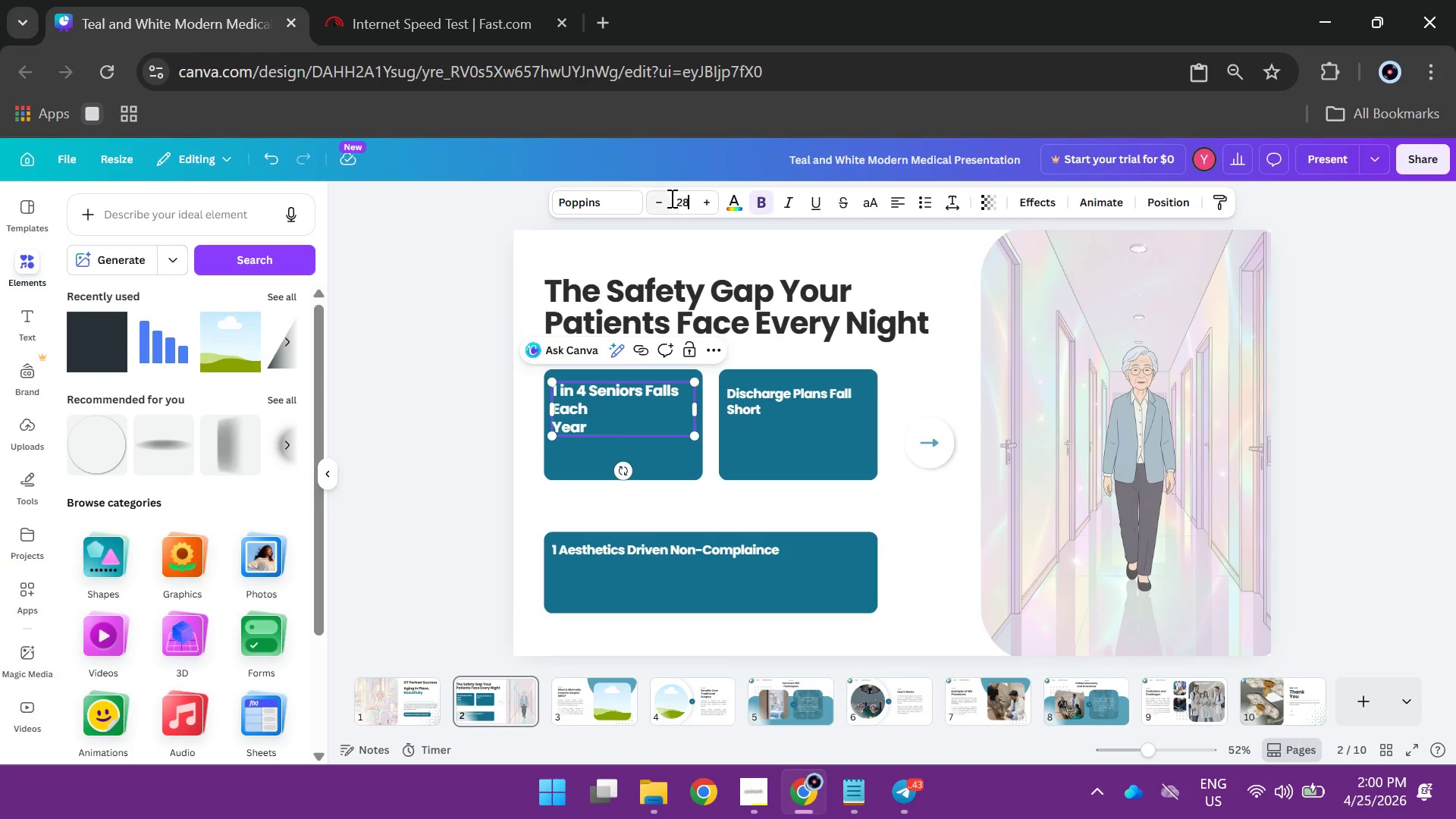 
left_click([679, 205])
 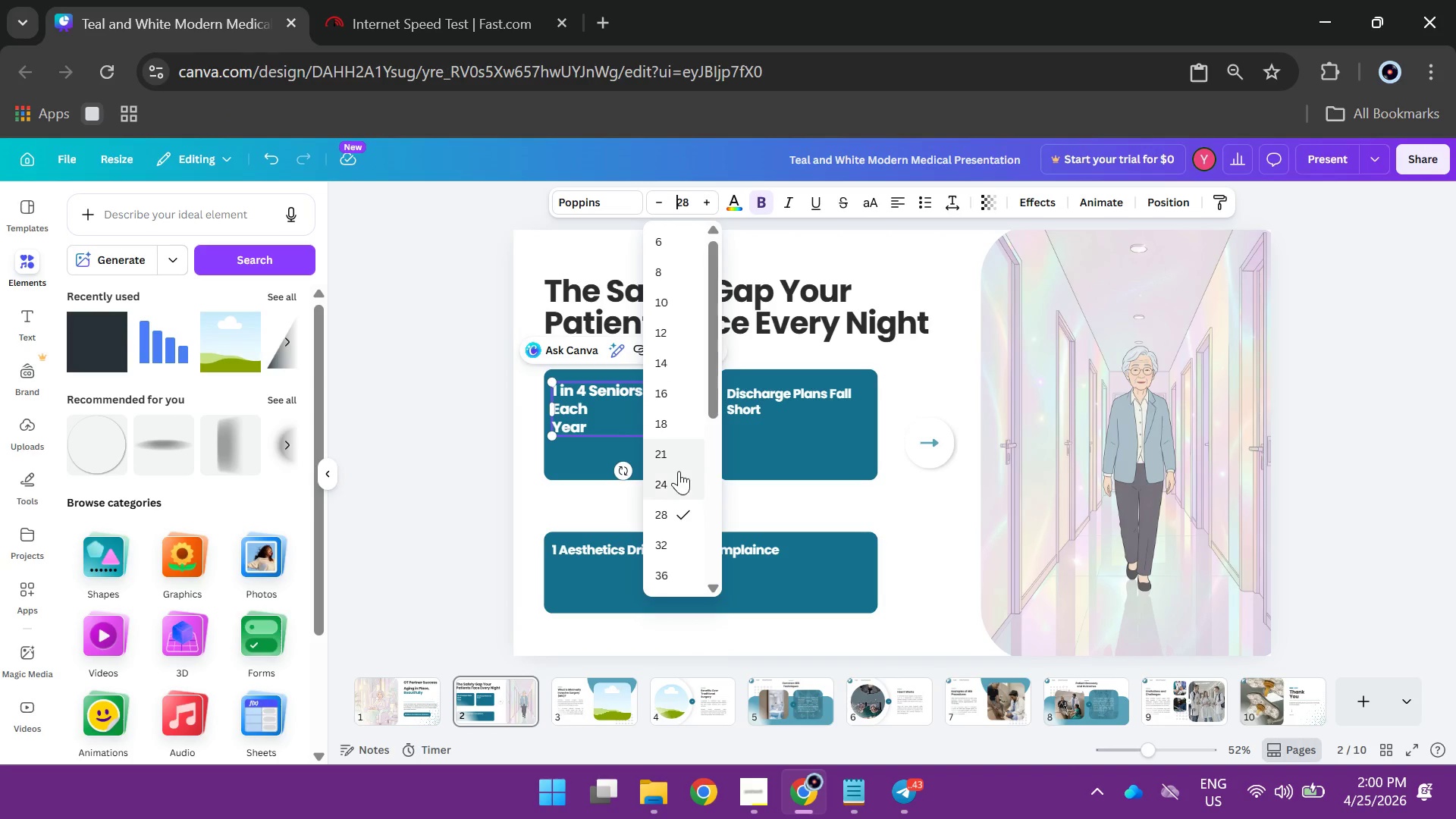 
left_click([679, 475])
 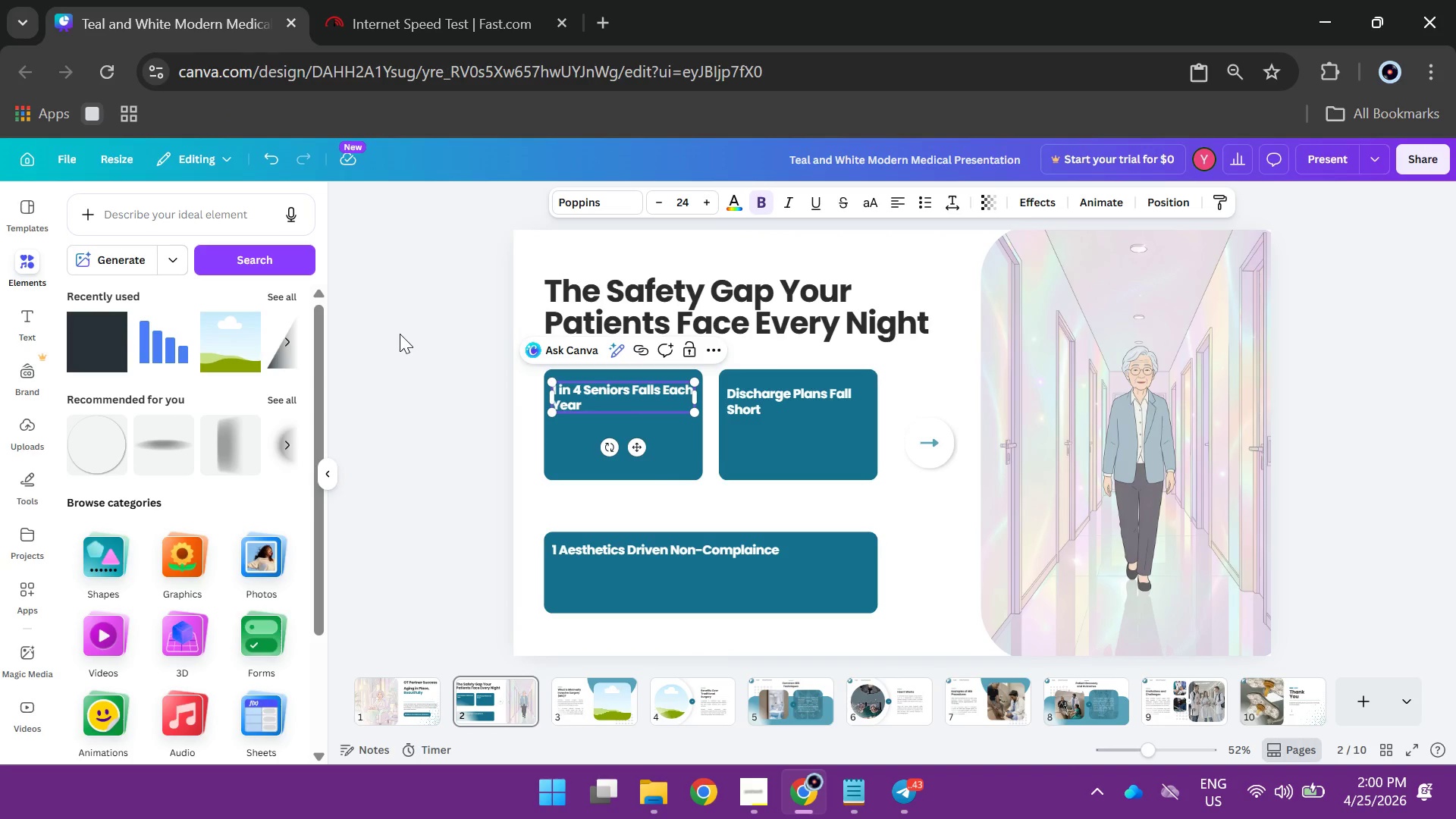 
left_click([400, 334])
 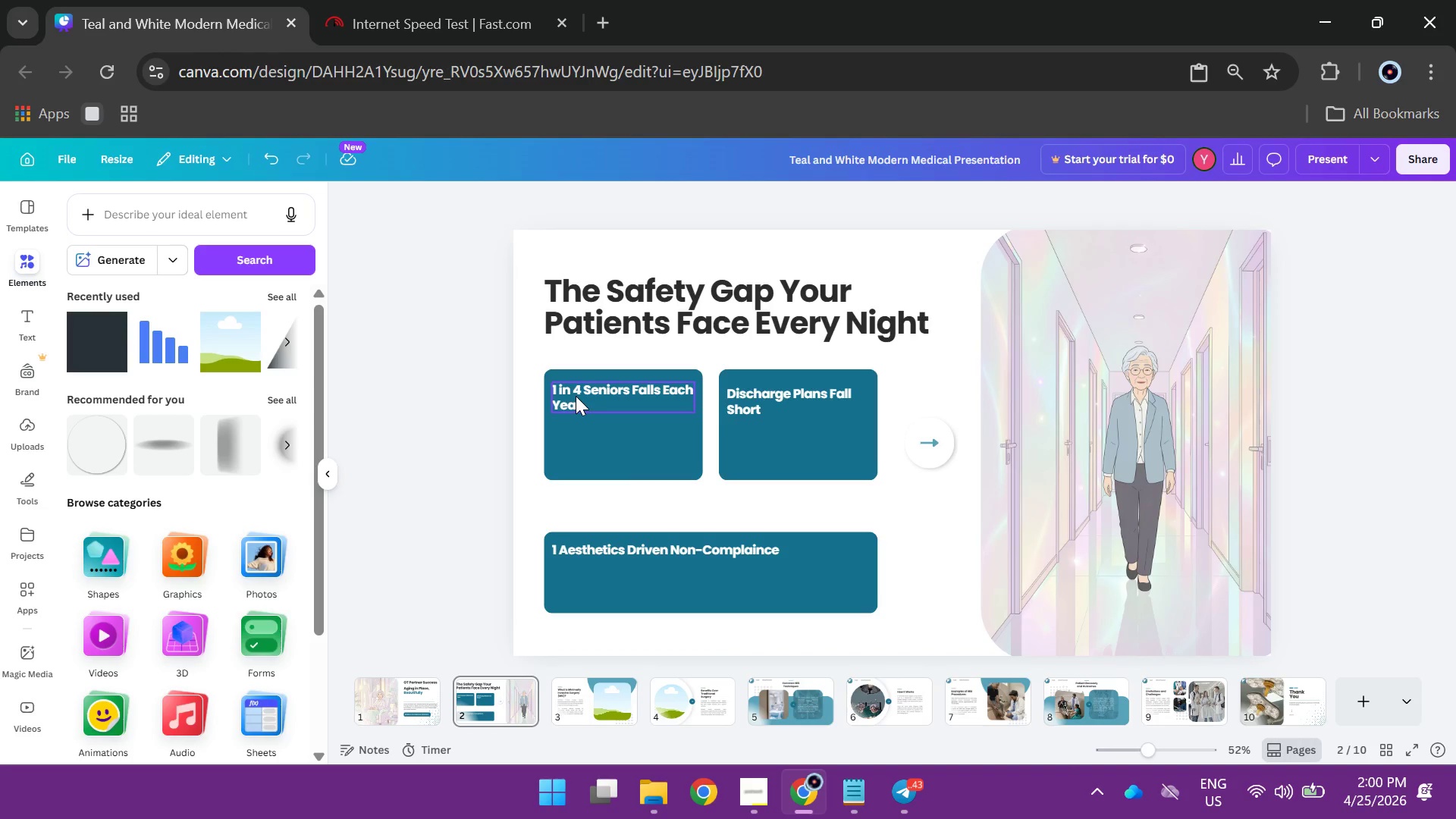 
left_click([579, 402])
 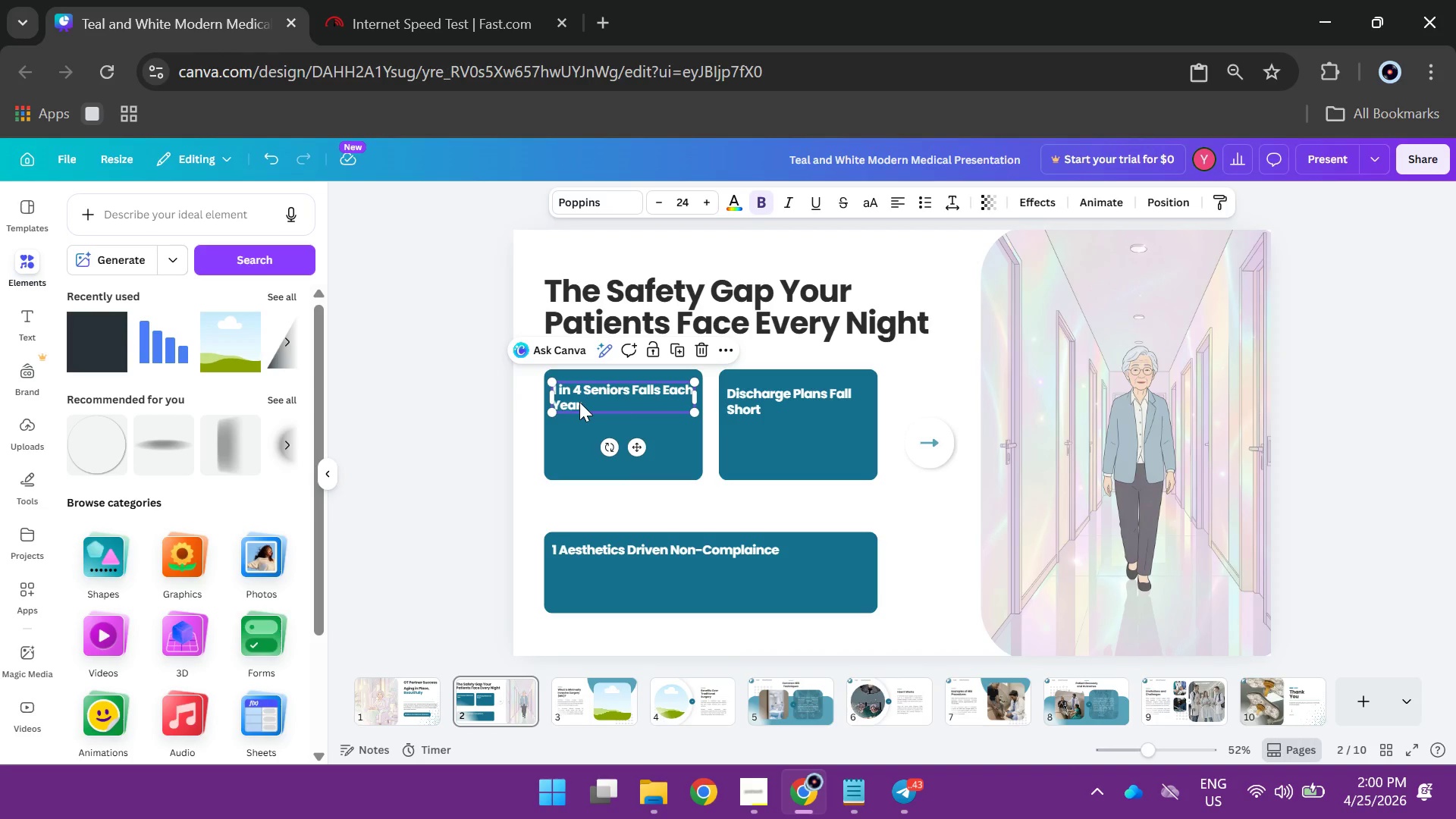 
right_click([579, 402])
 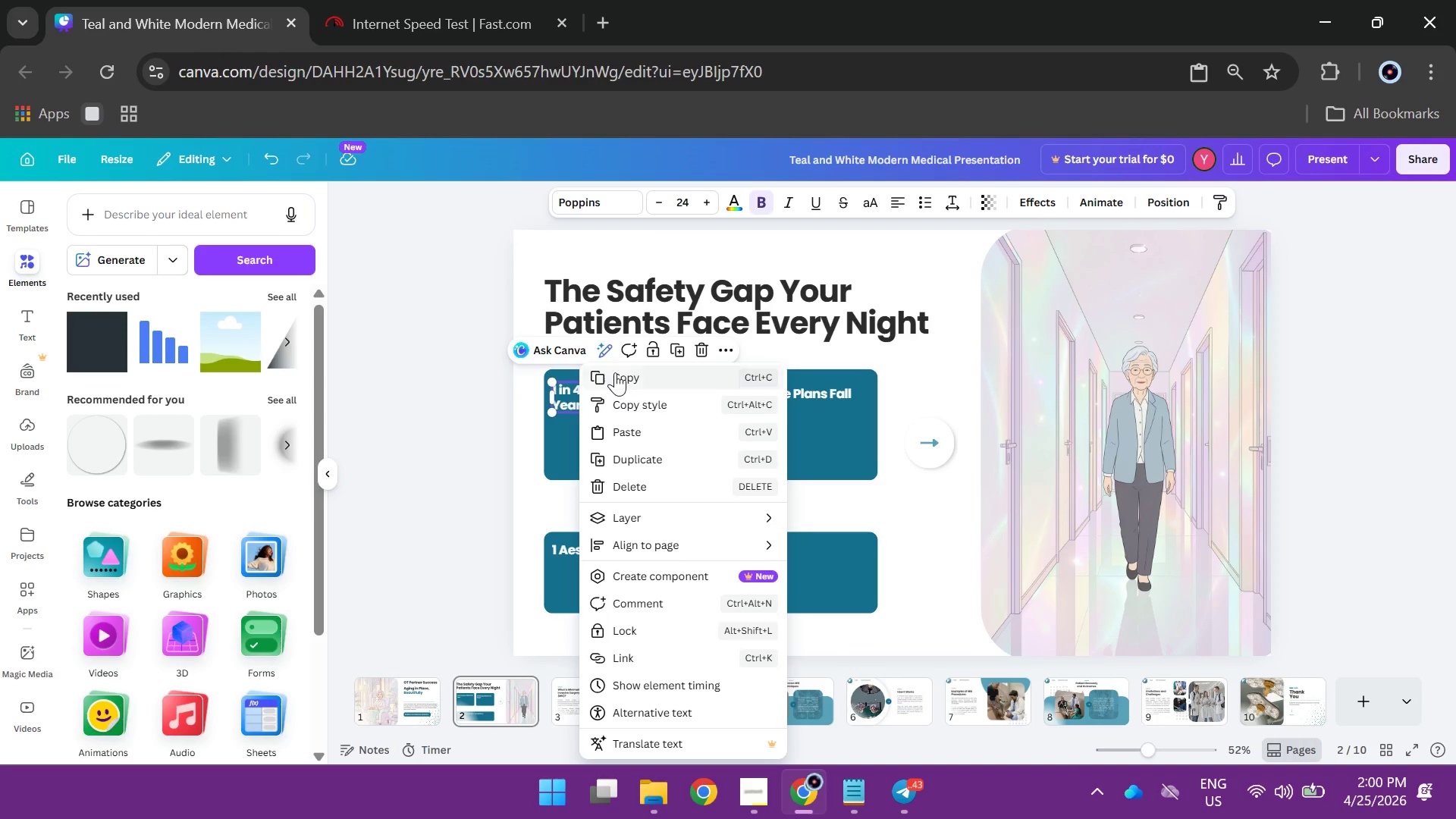 
left_click([615, 372])
 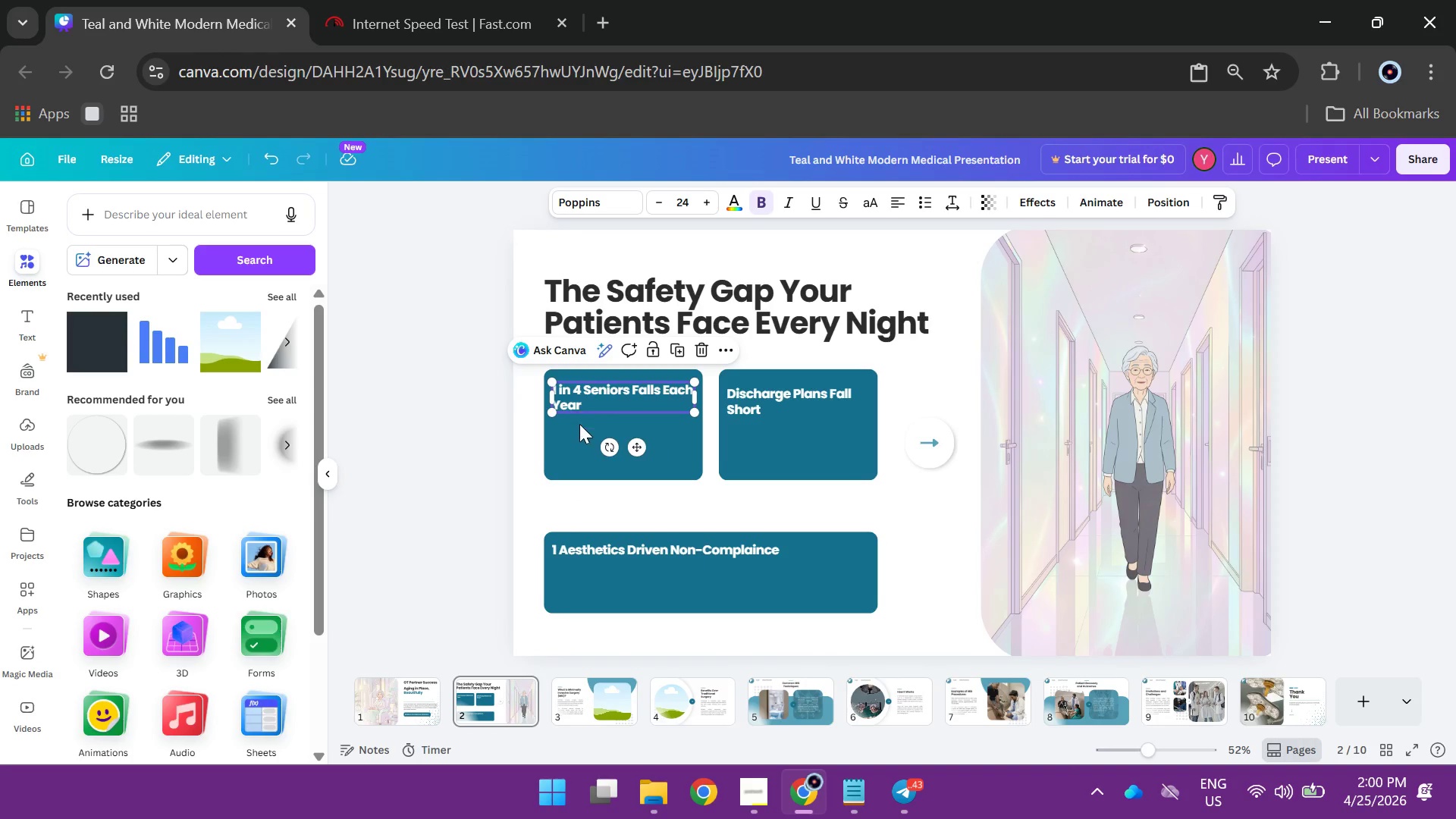 
right_click([576, 433])
 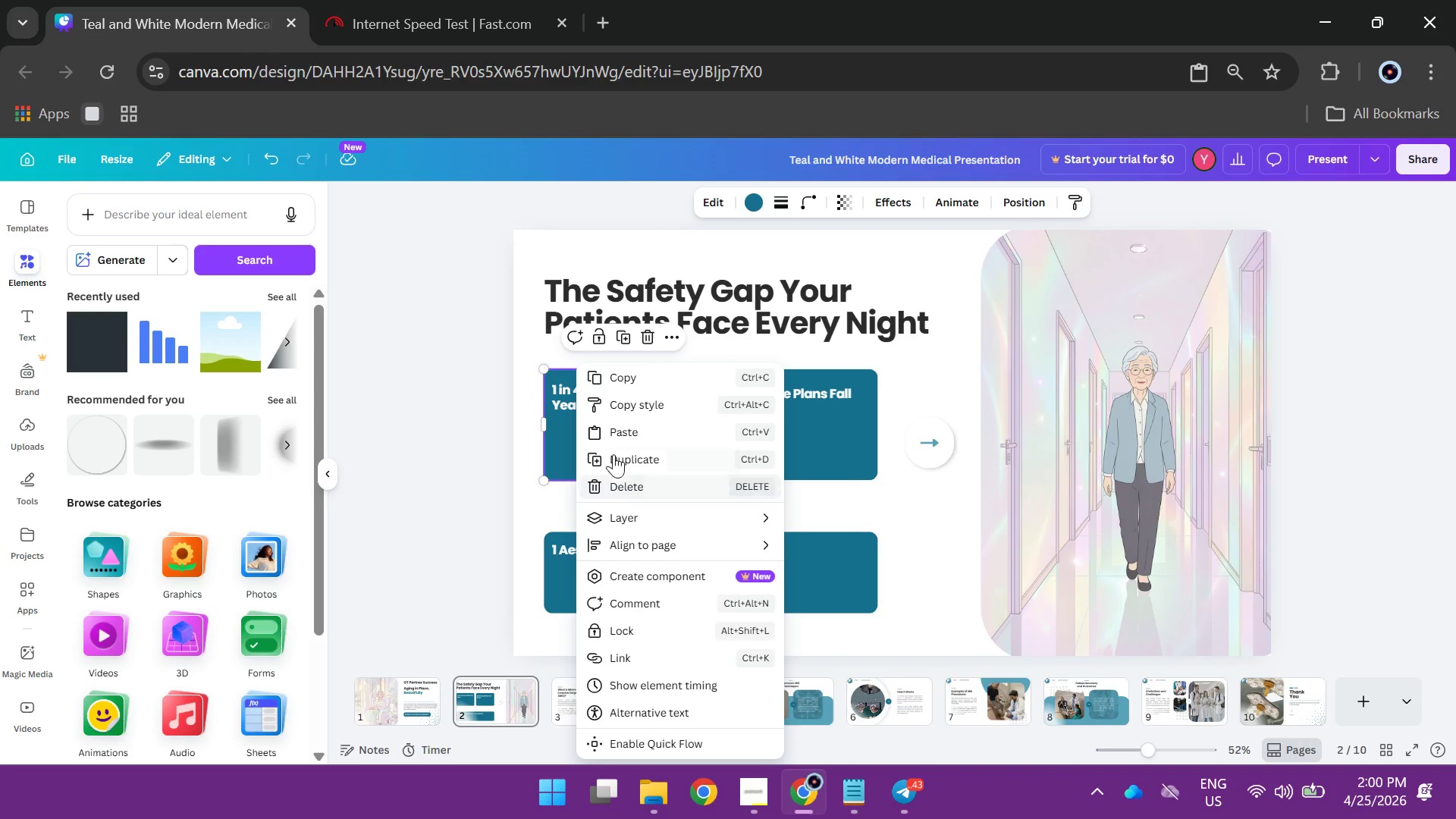 
left_click([617, 429])
 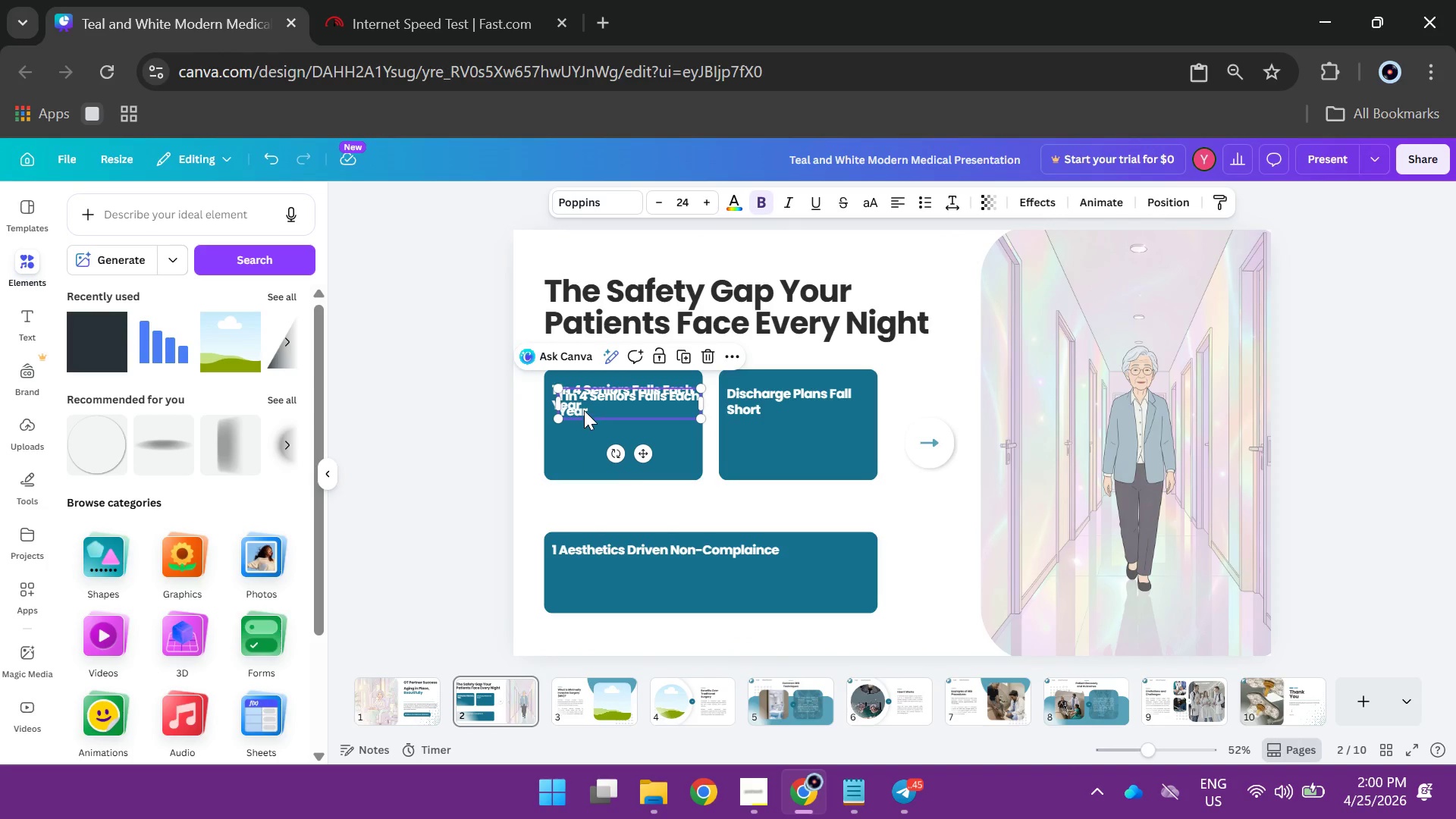 
left_click_drag(start_coordinate=[582, 410], to_coordinate=[576, 442])
 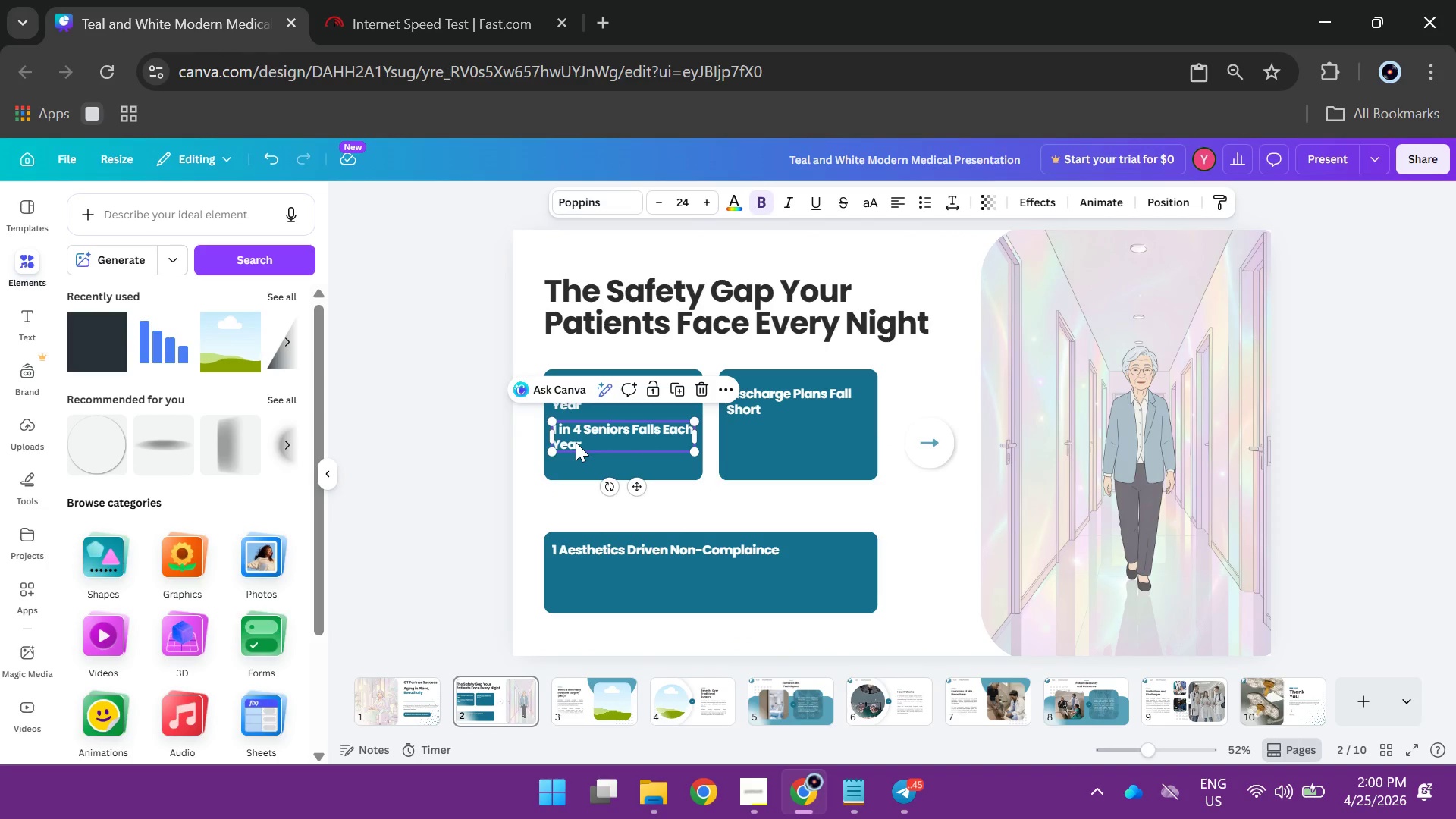 
left_click([576, 442])
 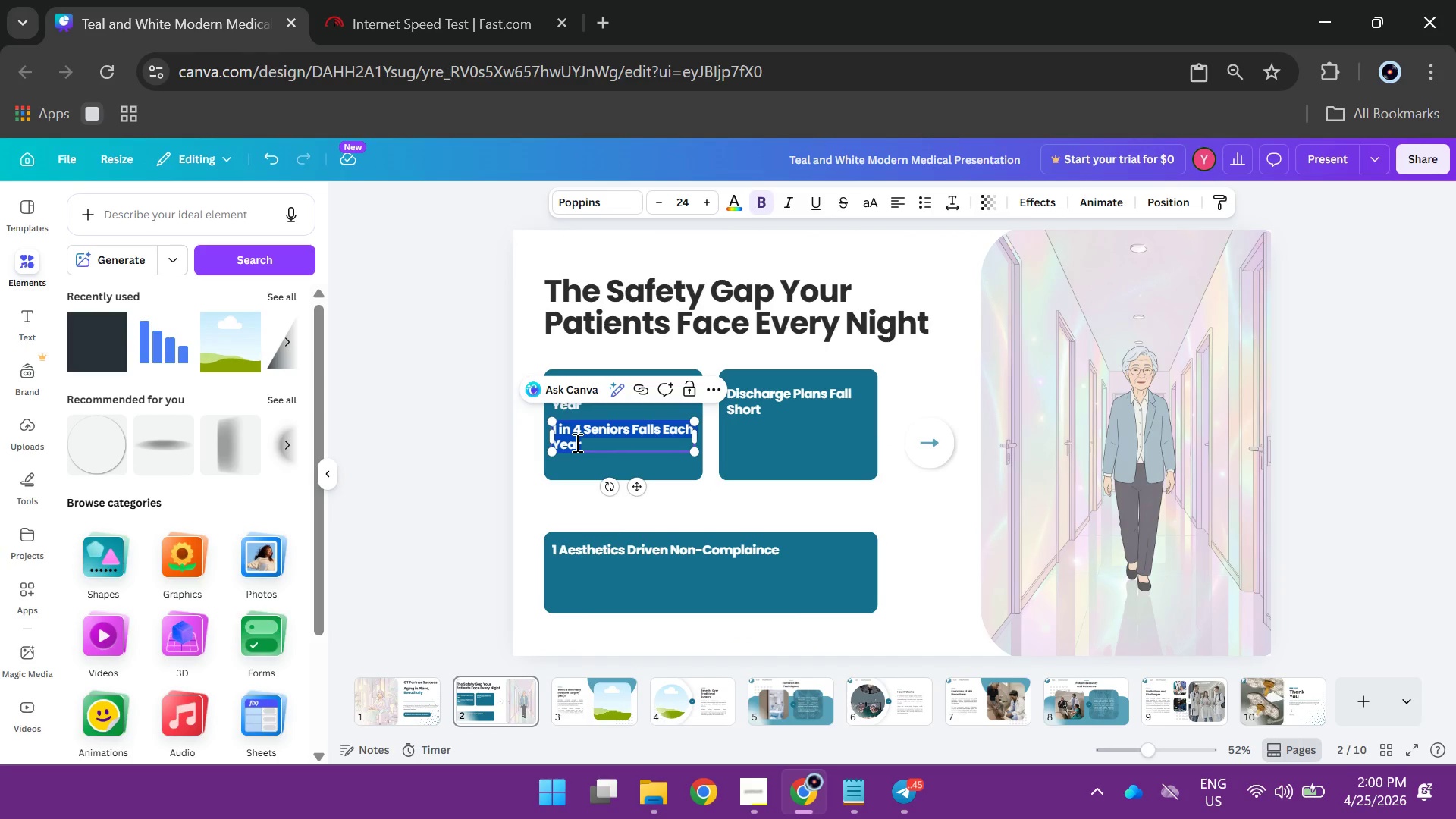 
left_click([576, 442])
 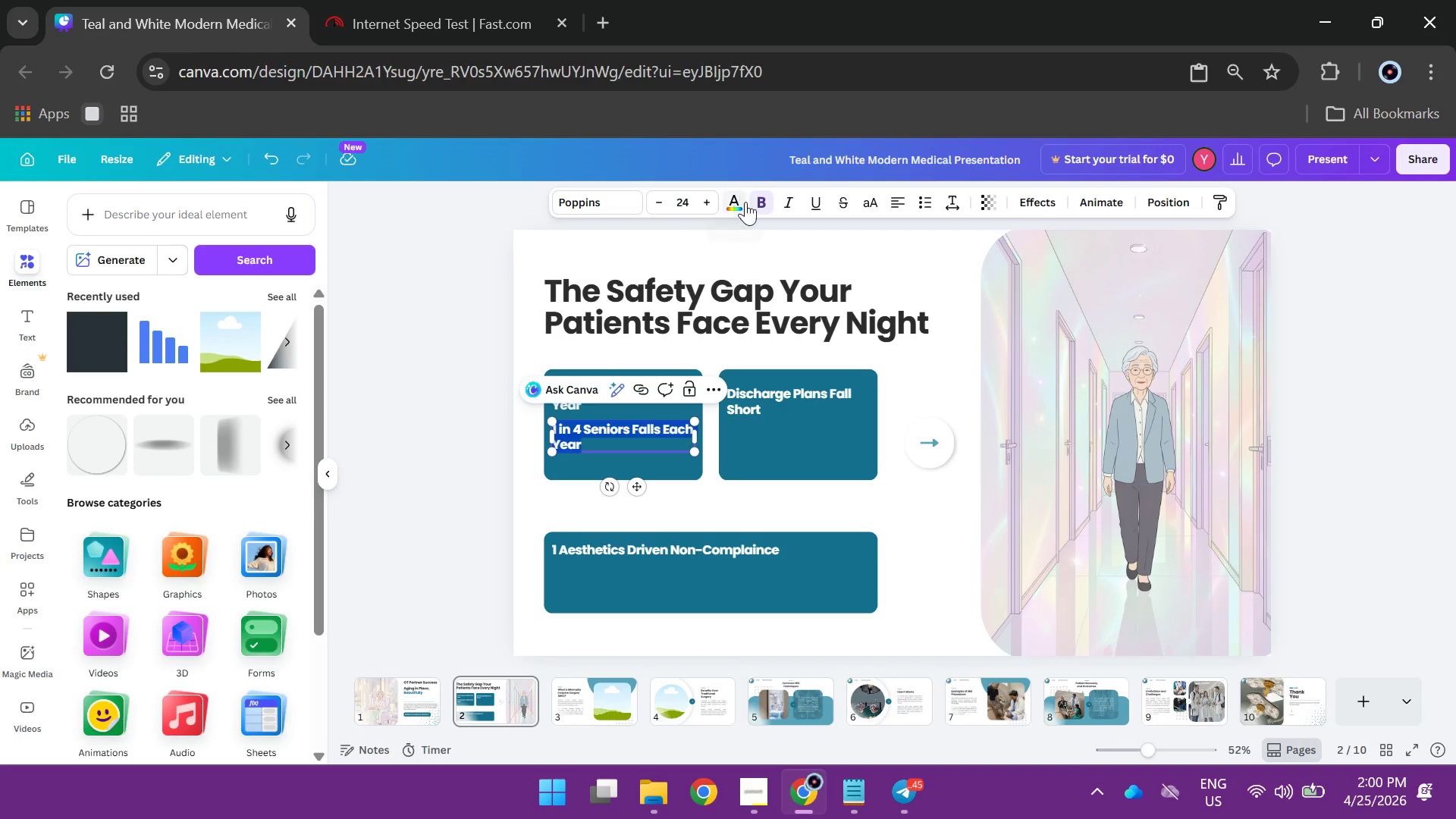 
left_click([760, 201])
 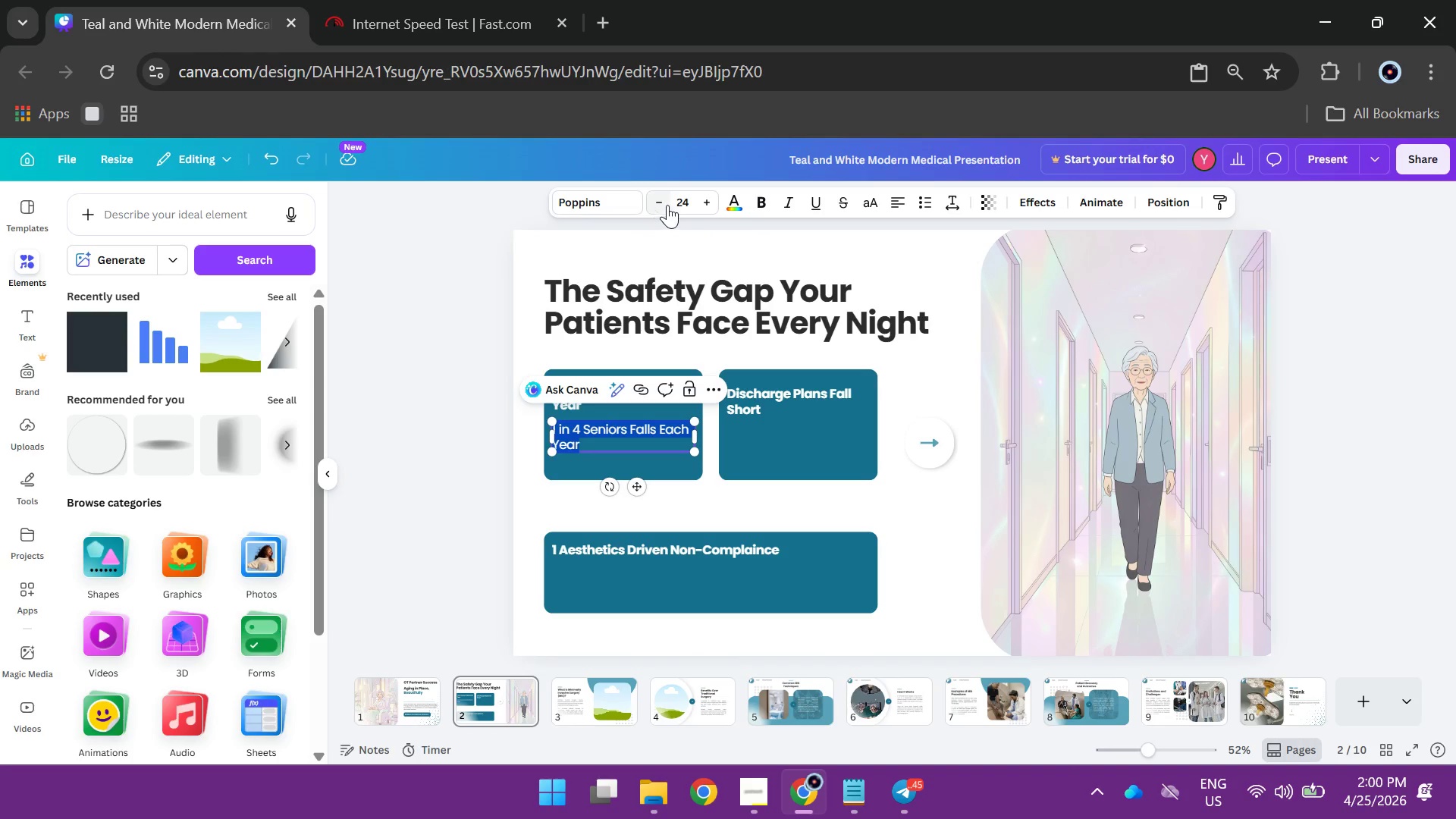 
left_click([682, 201])
 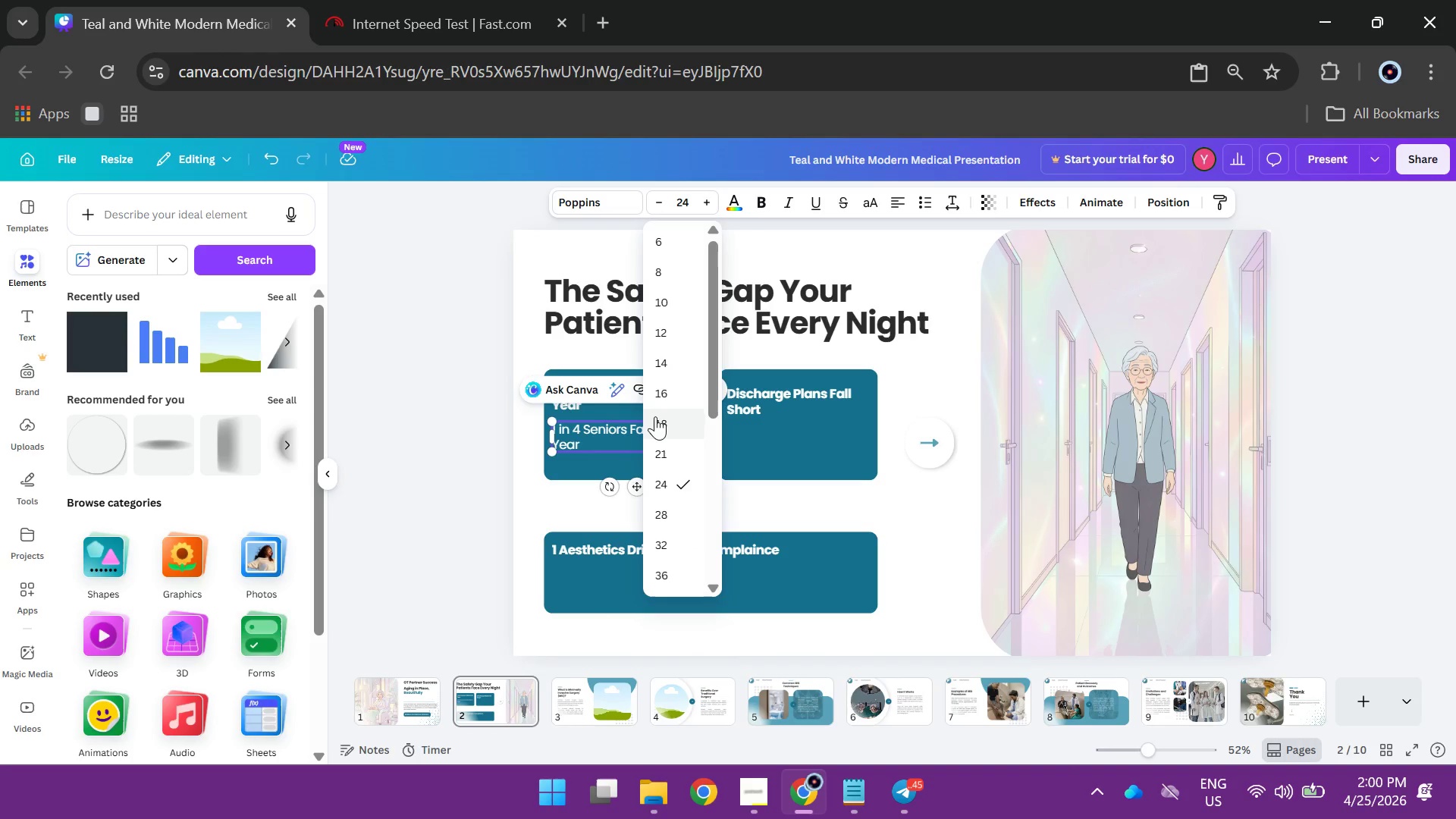 
left_click([655, 418])
 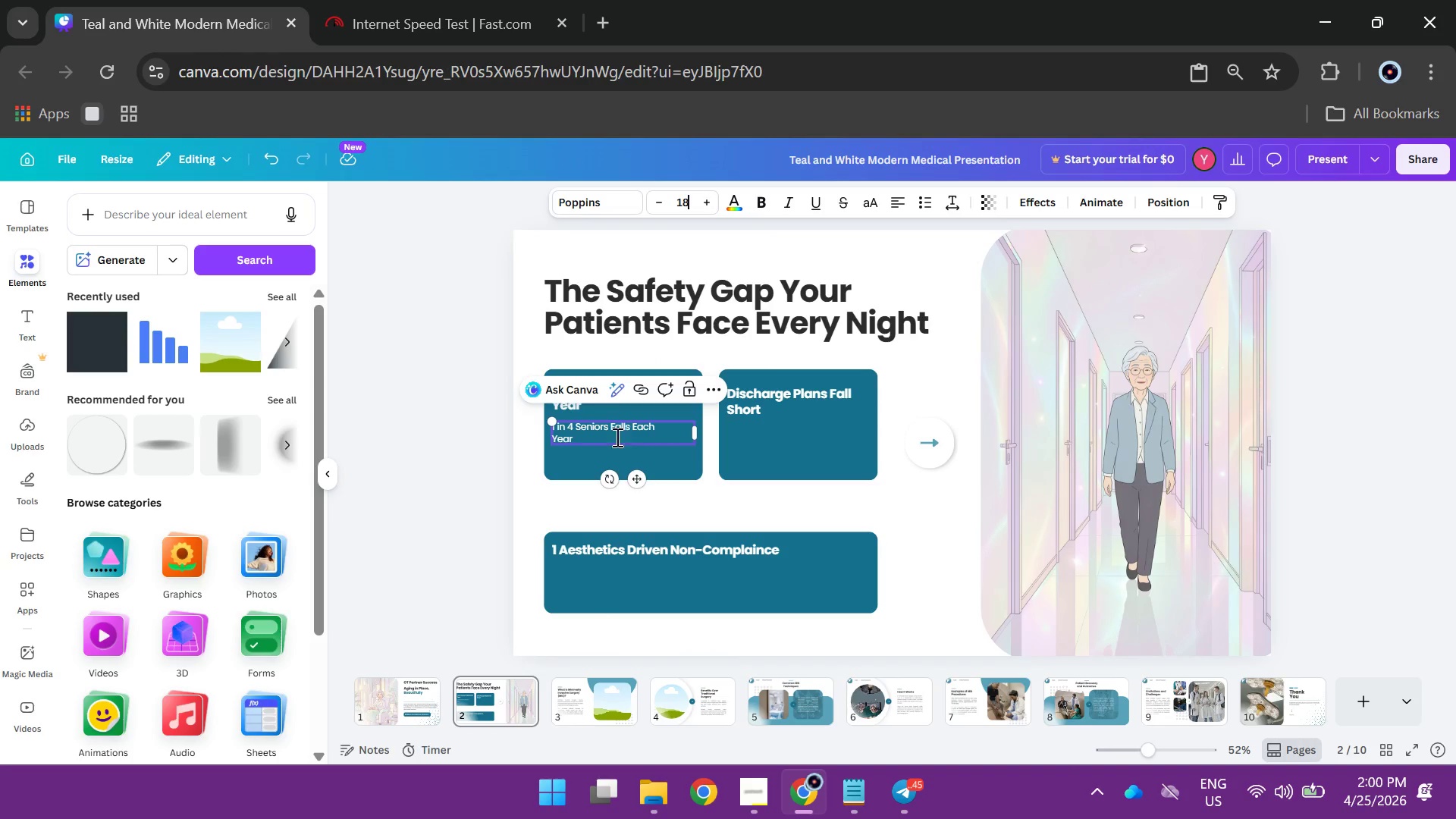 
left_click_drag(start_coordinate=[605, 440], to_coordinate=[551, 413])
 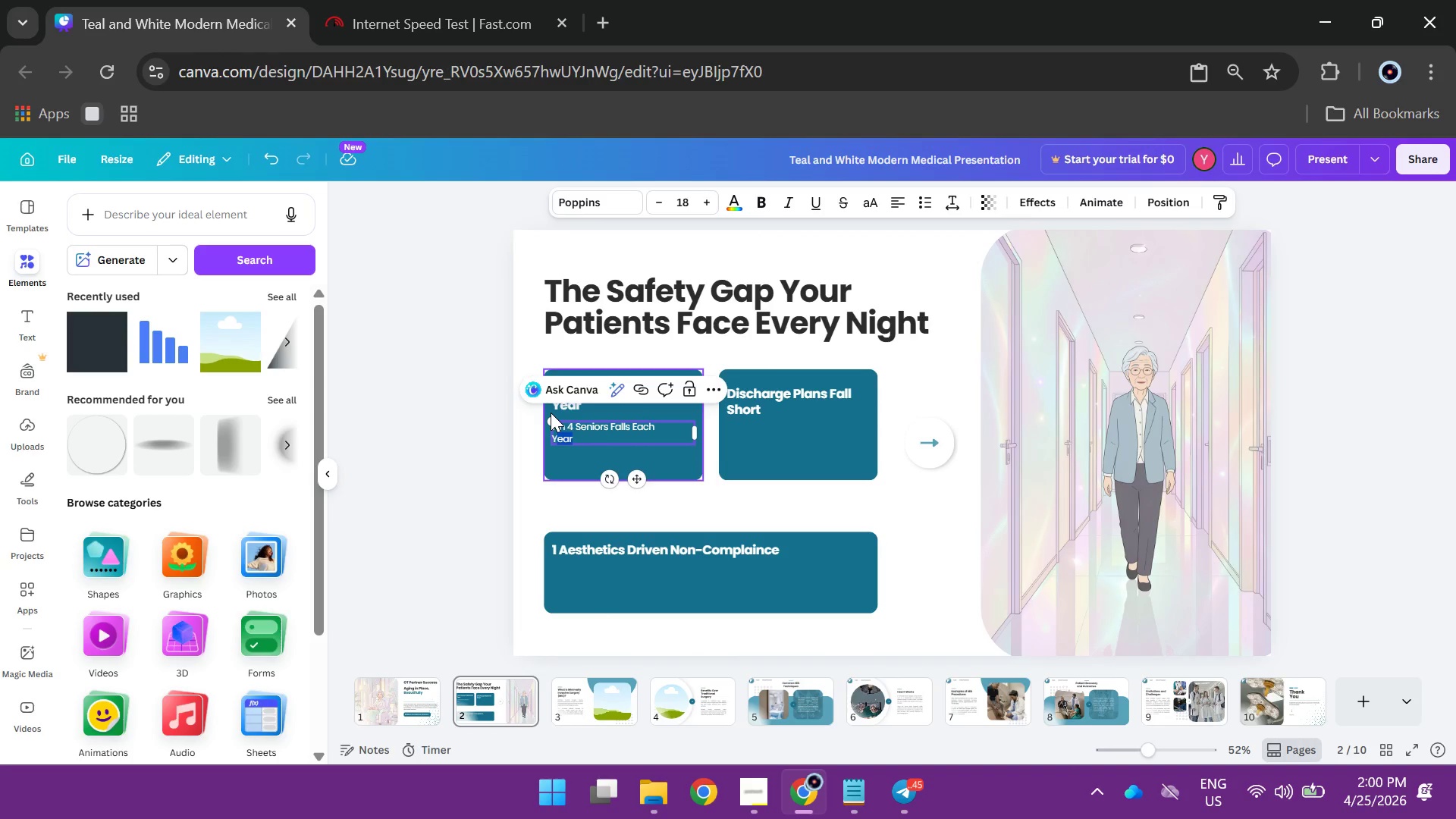 
key(Backspace)
 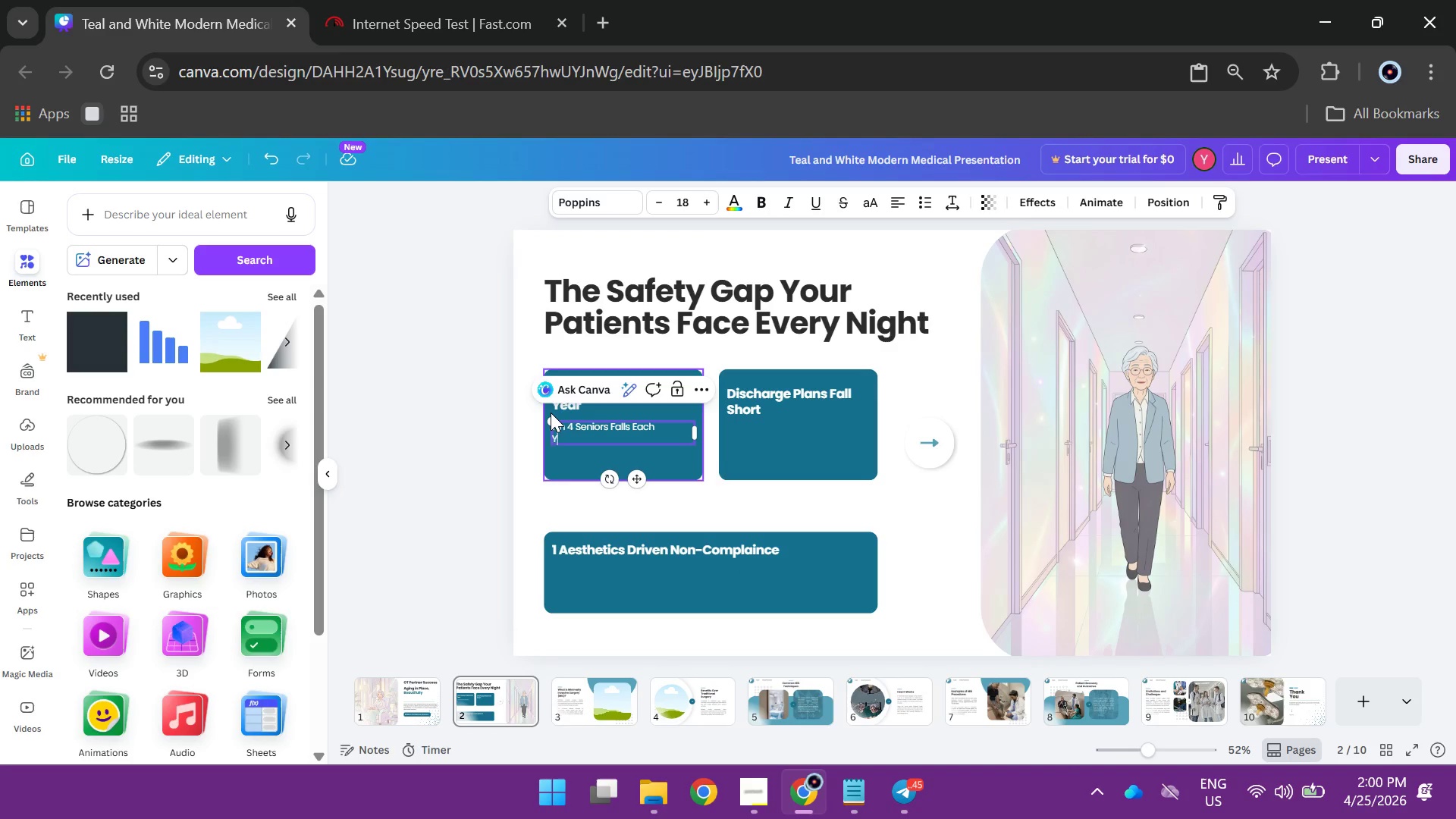 
key(Backspace)
 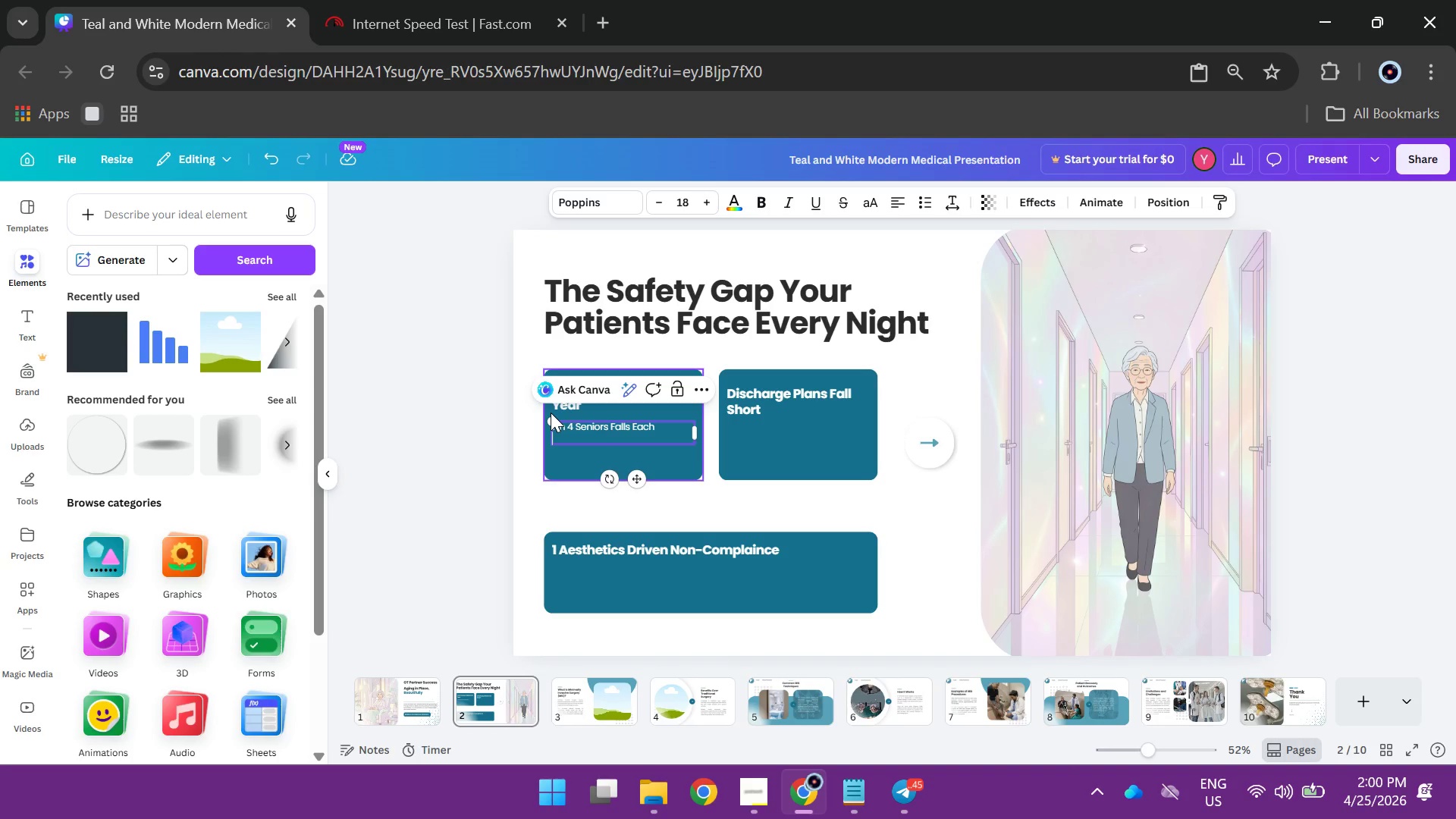 
hold_key(key=Backspace, duration=1.38)
 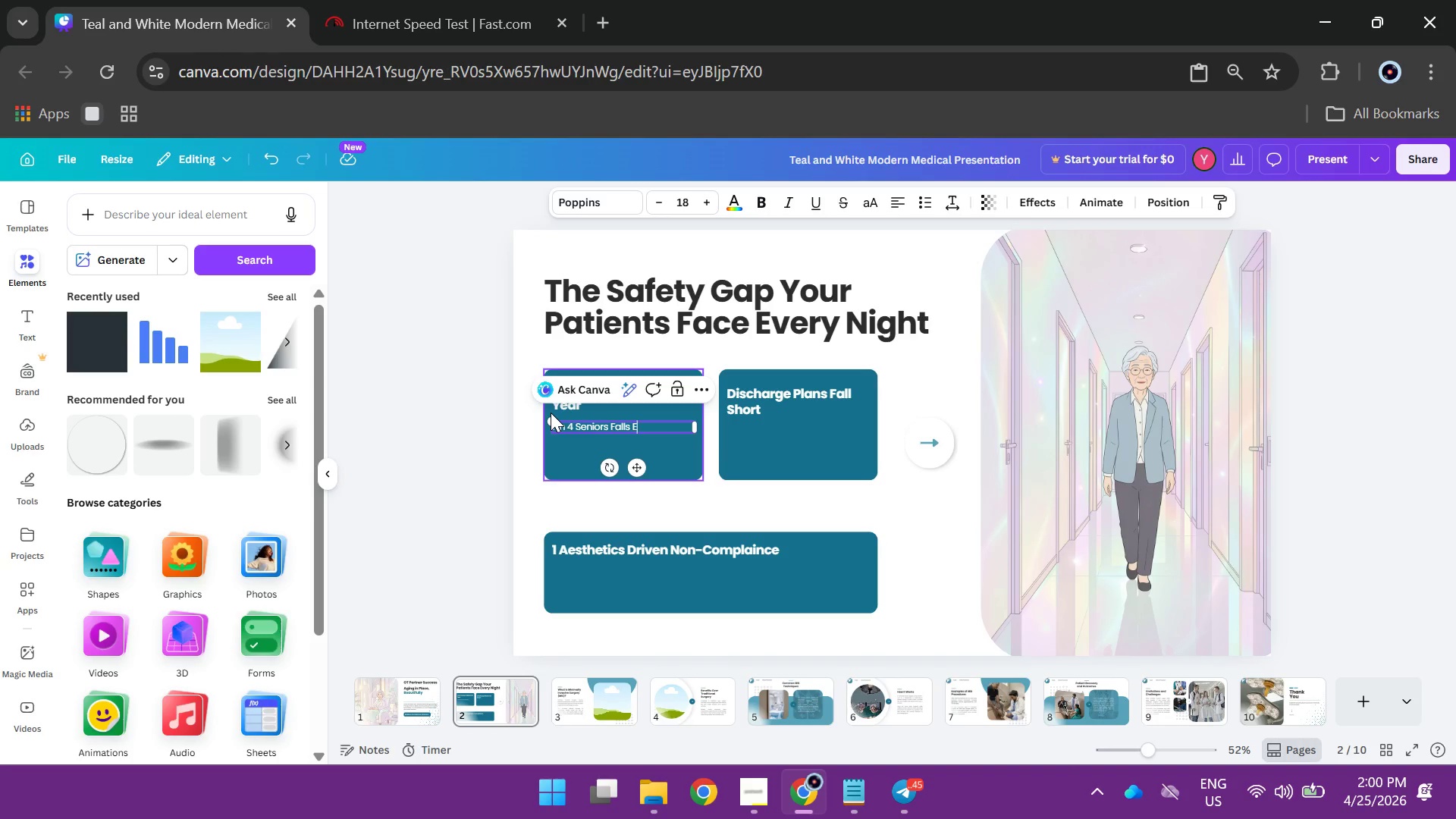 
key(Backspace)
 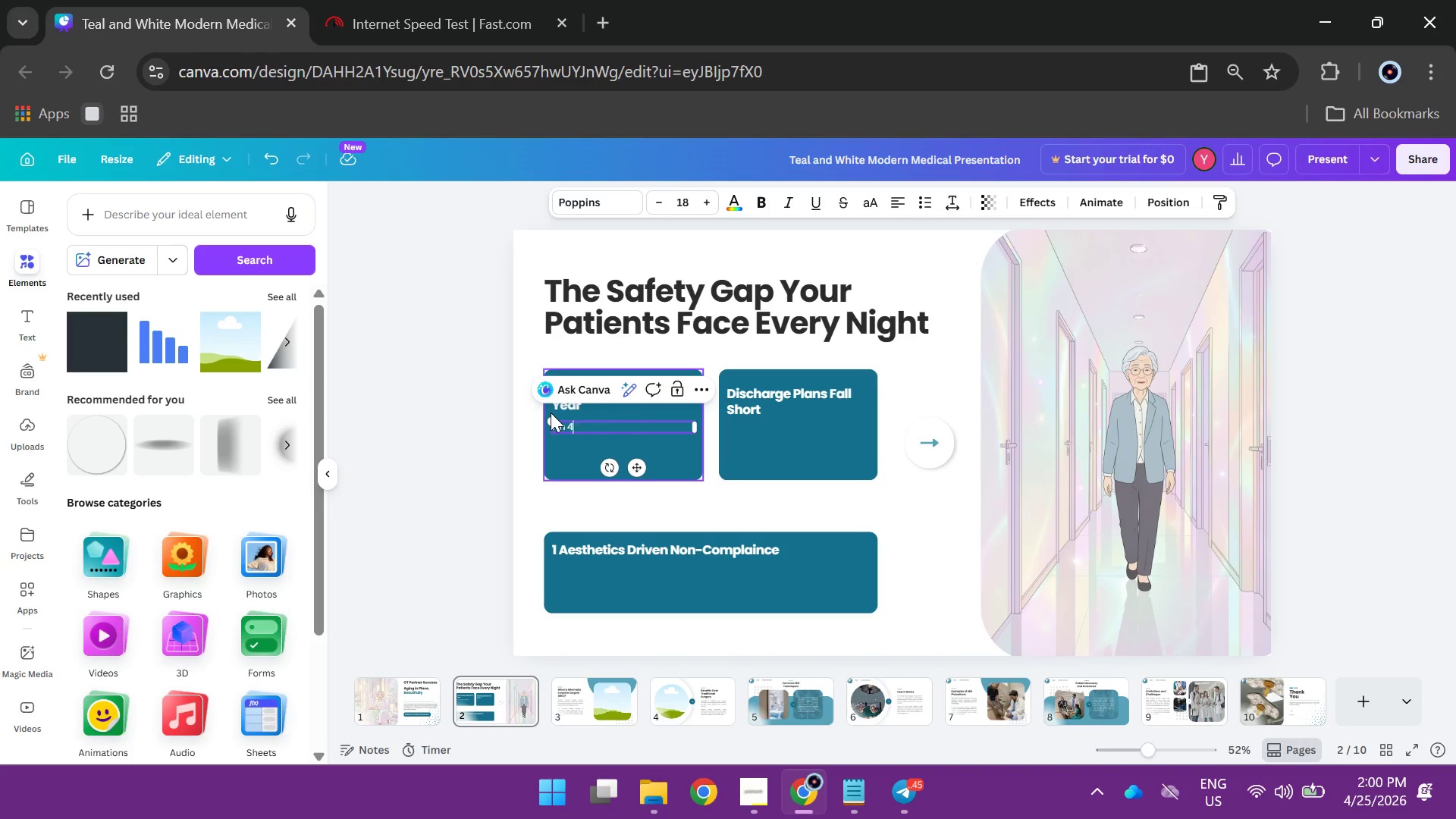 
key(Backspace)
 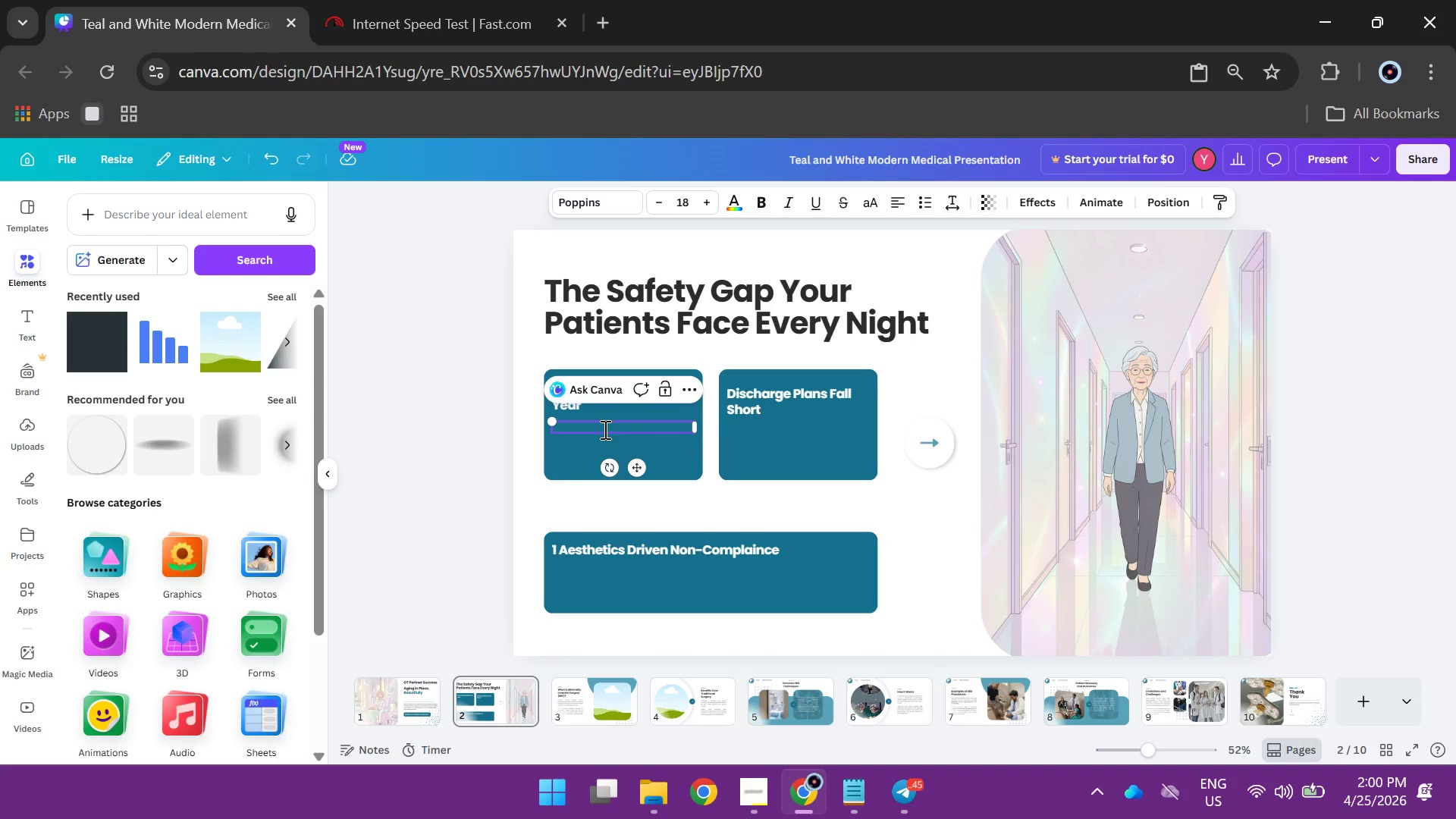 
wait(5.06)
 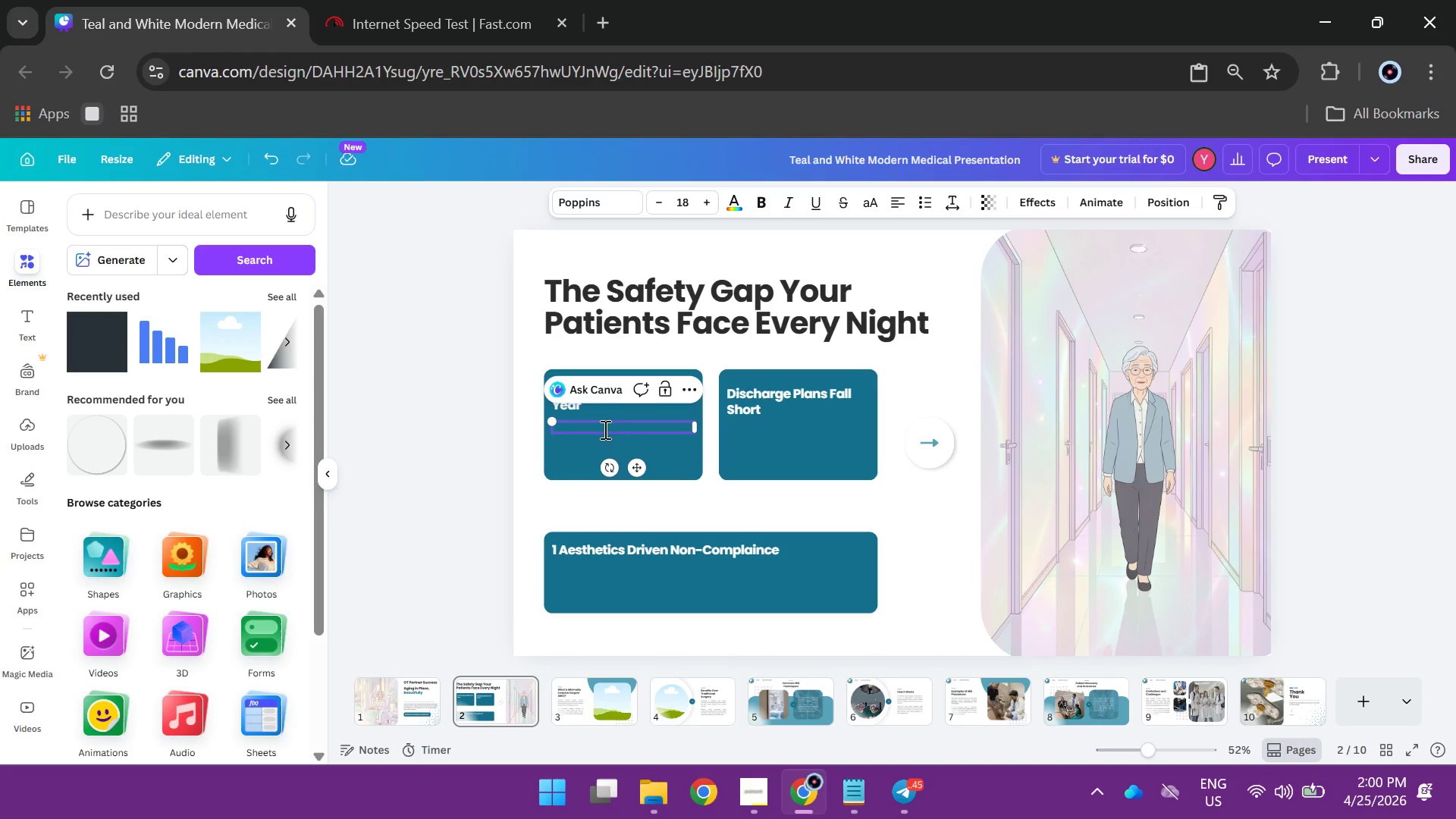 
type(Most falls happen at home in hallways, )
 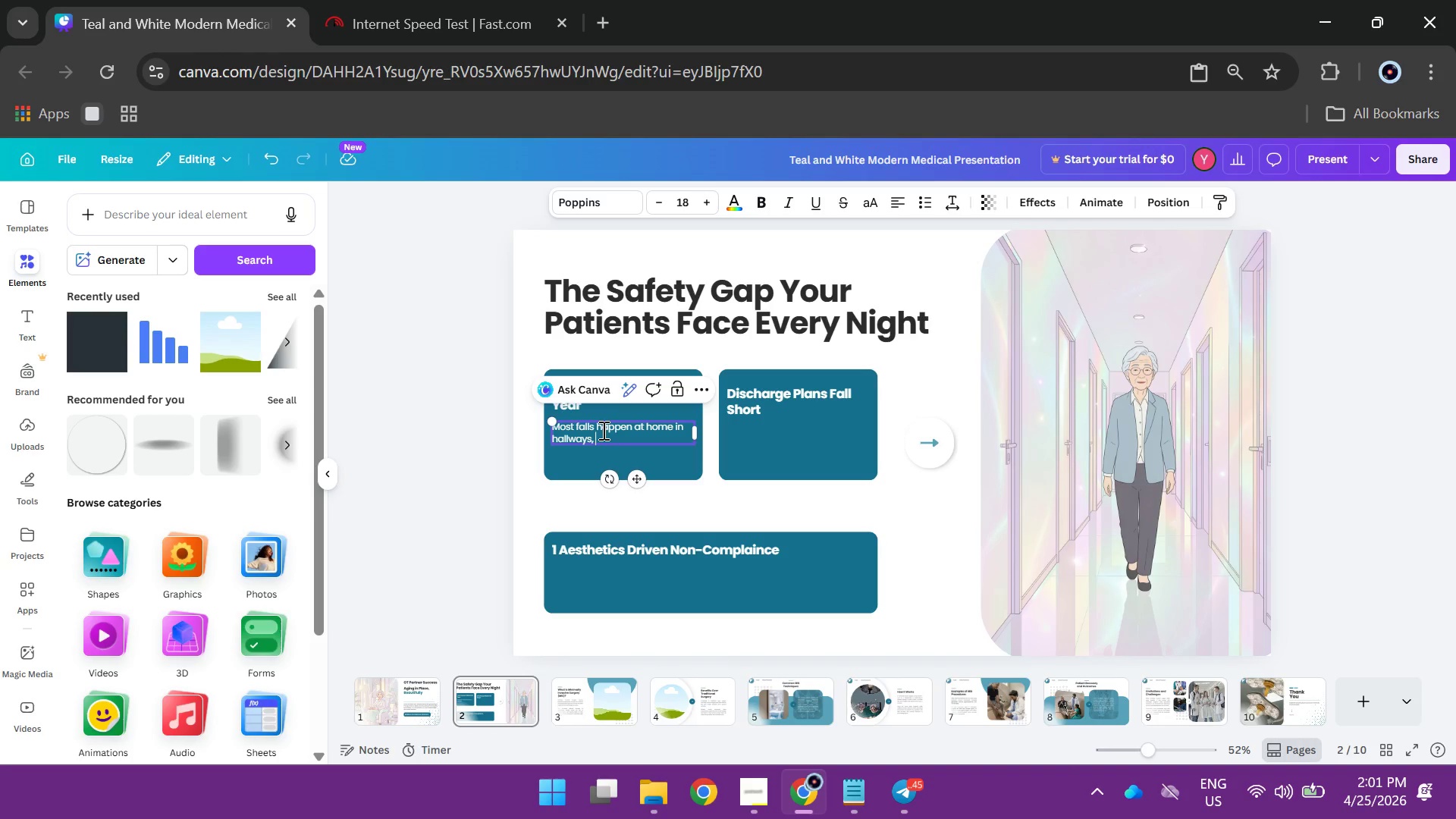 
wait(5.92)
 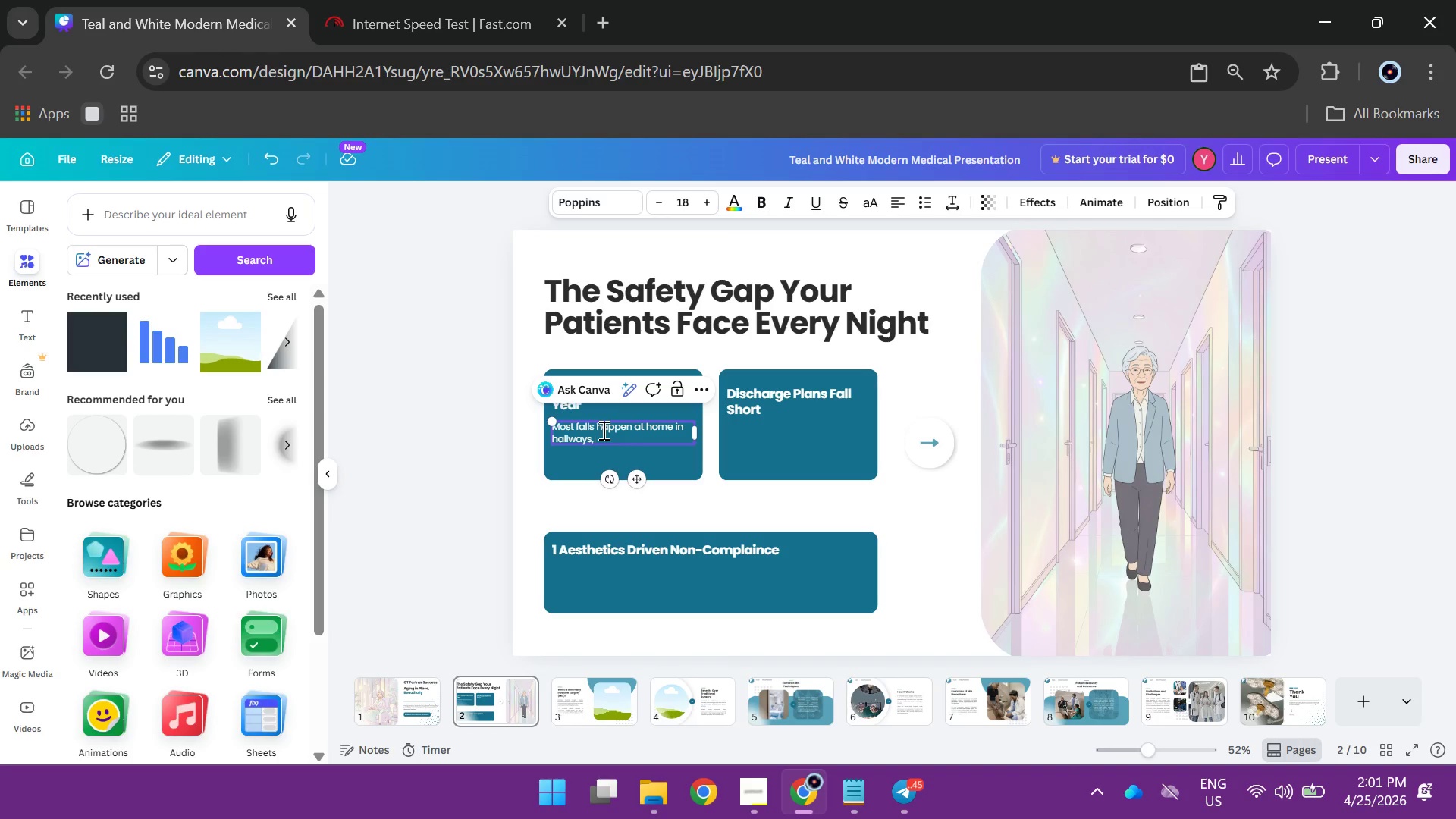 
type(bathrooms and bedrooms)
 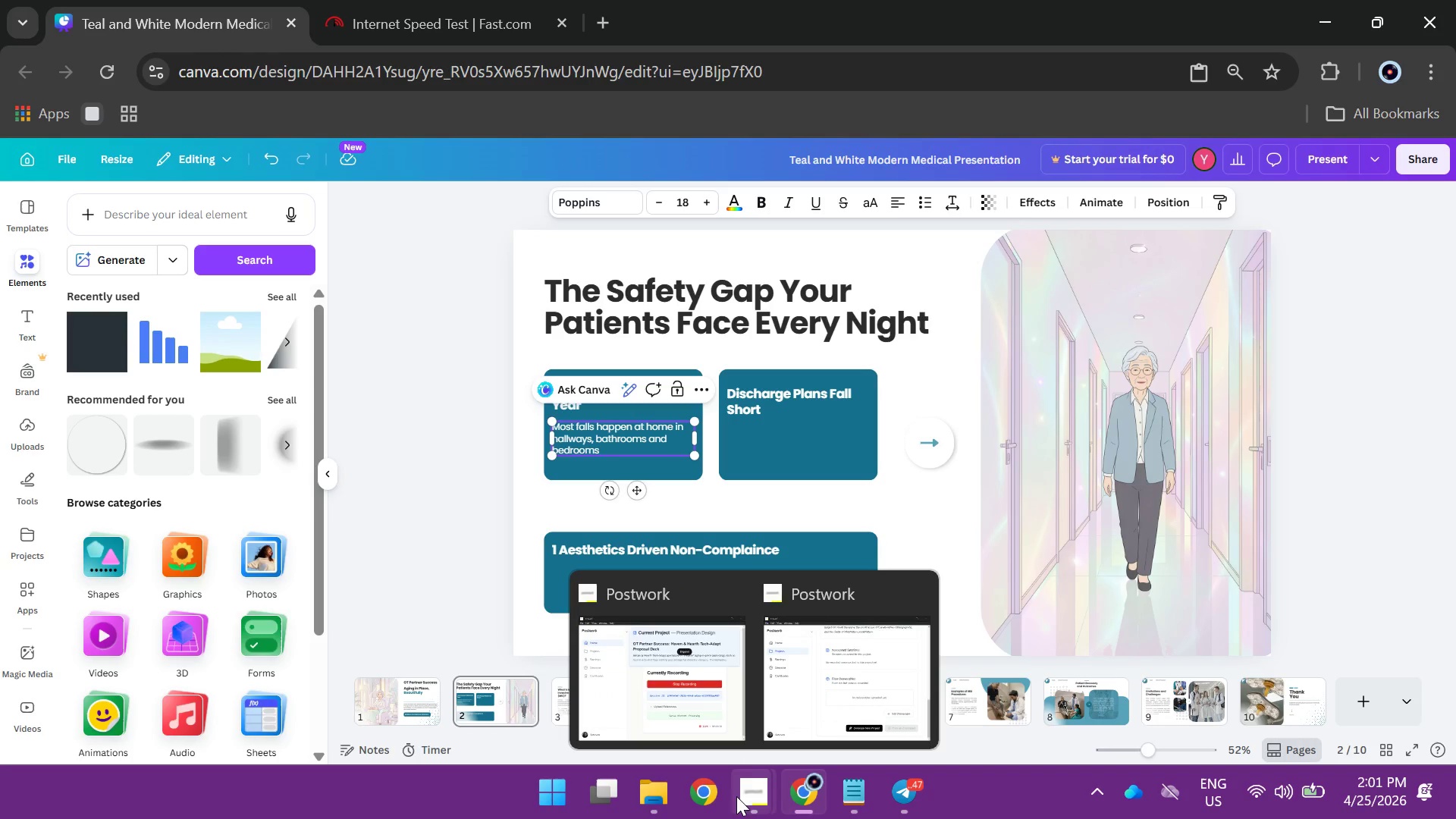 
wait(5.23)
 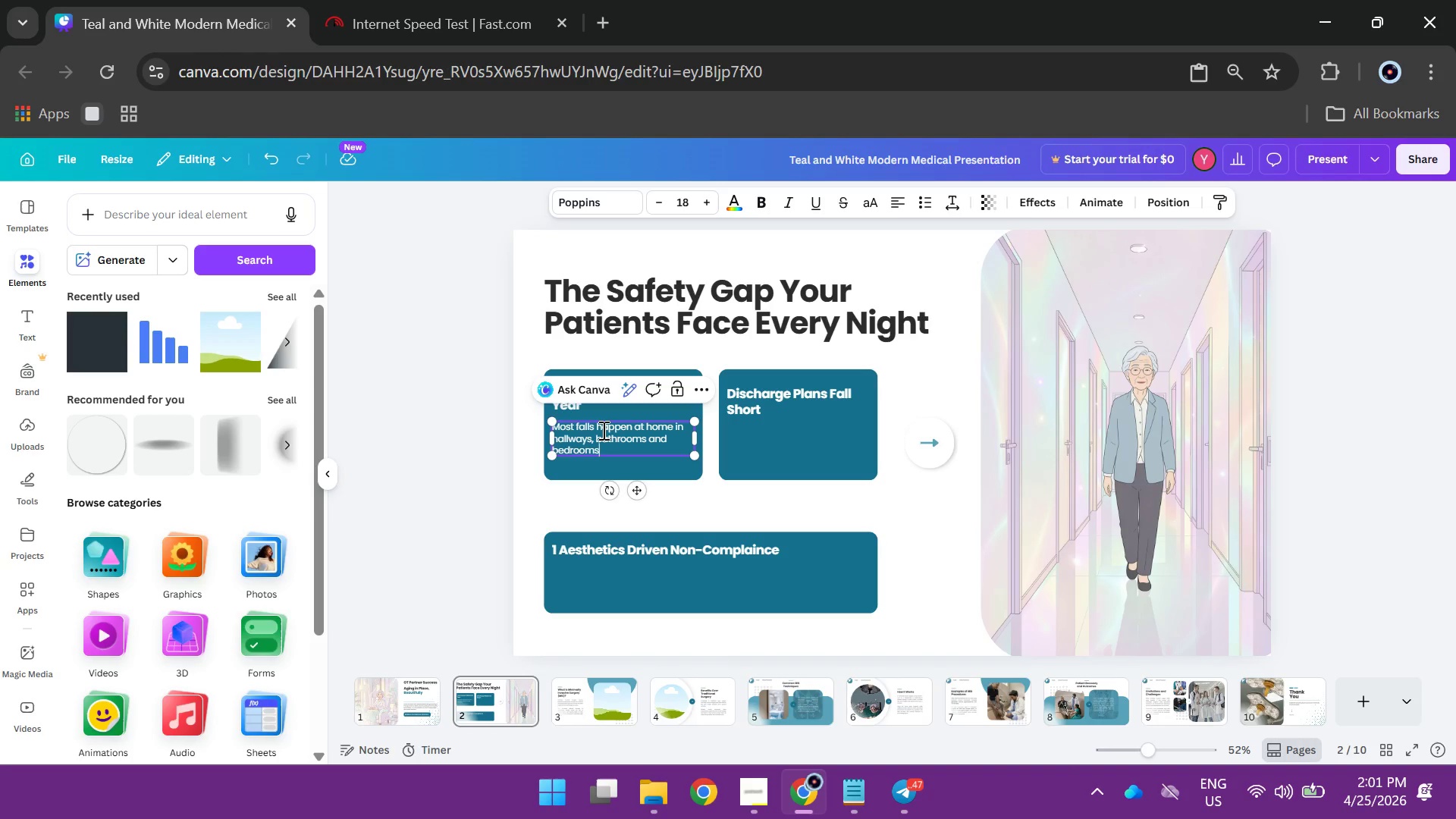 
left_click([807, 712])